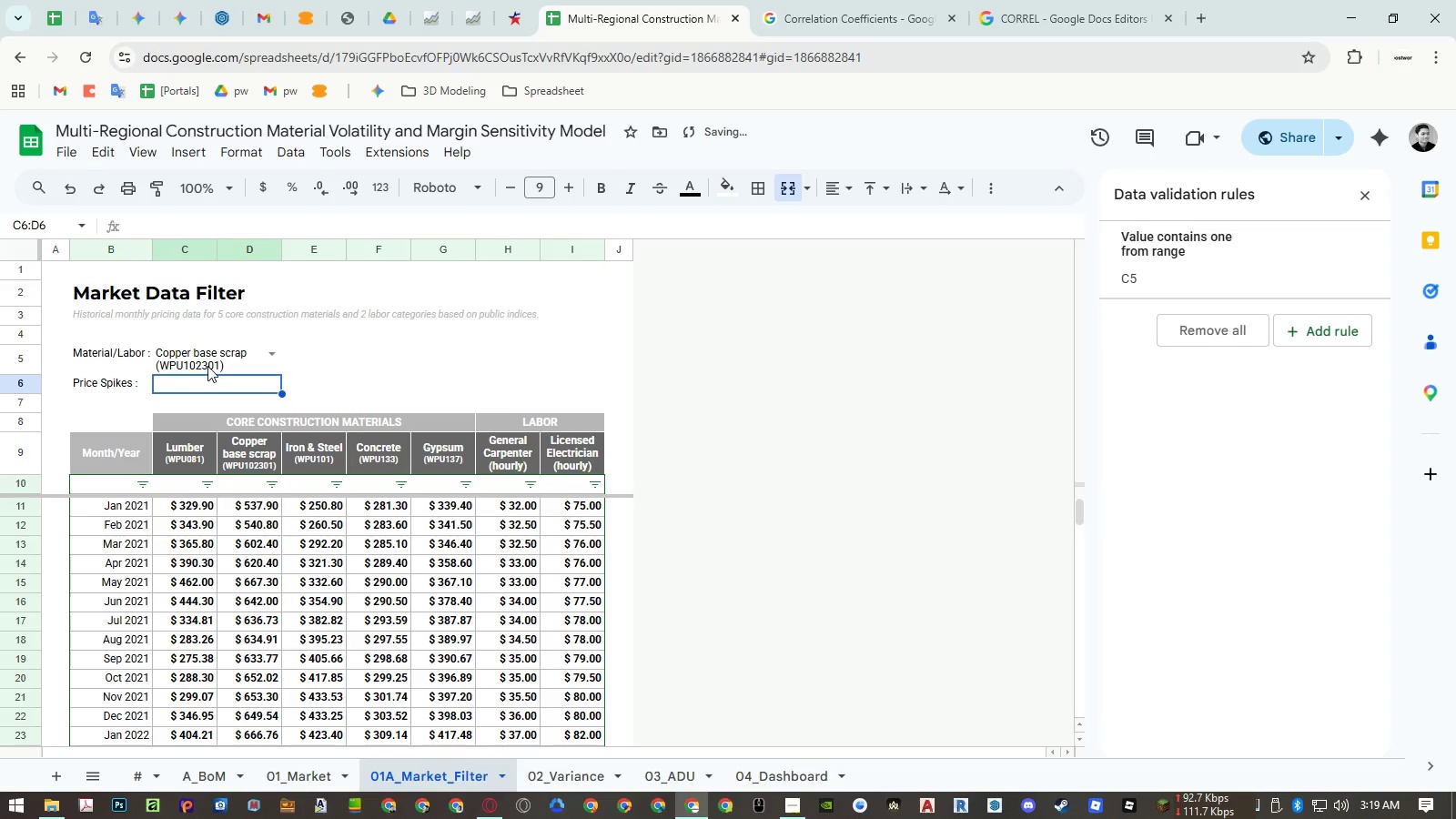 
key(Control+Z)
 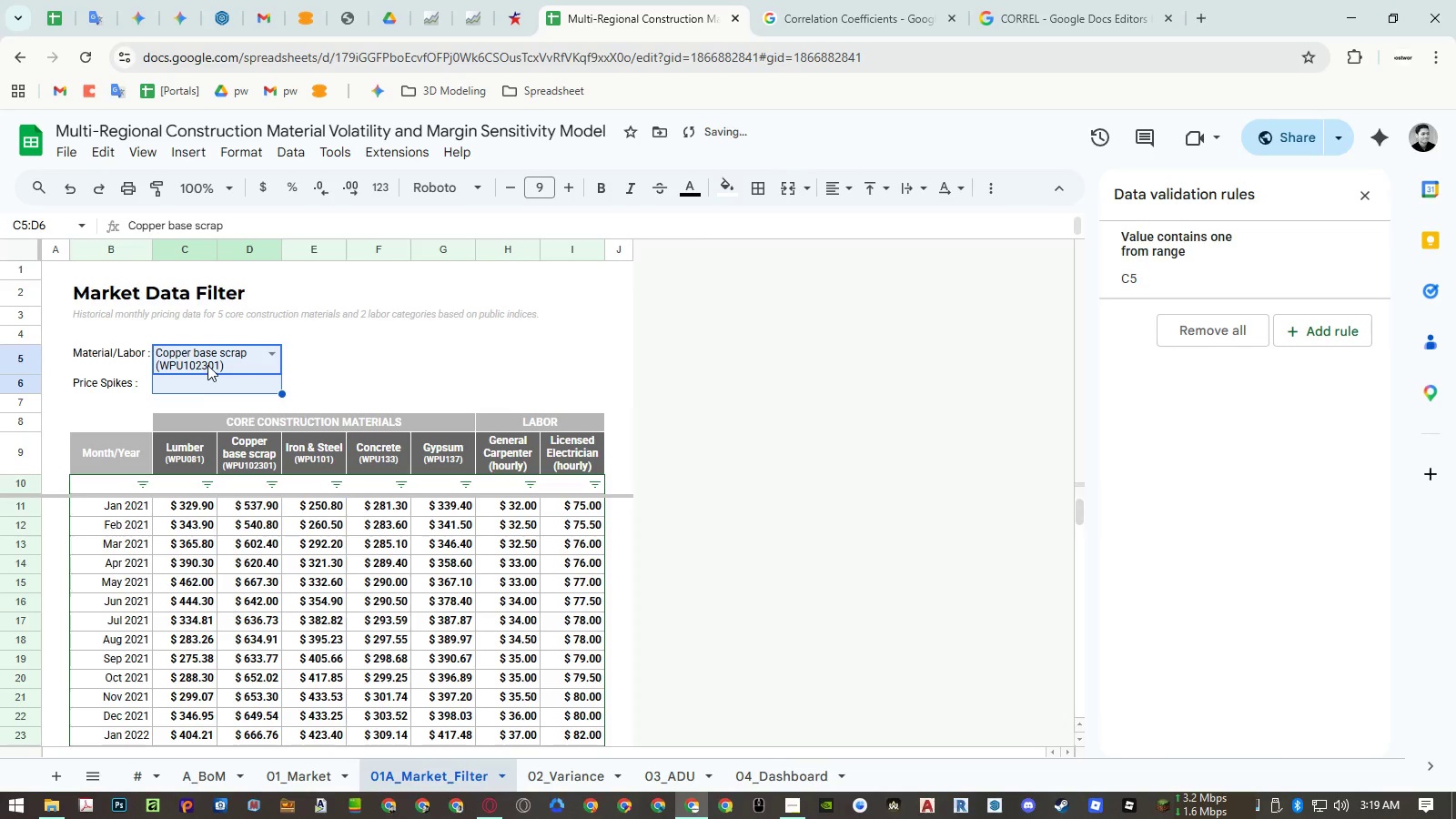 
key(Control+ControlLeft)
 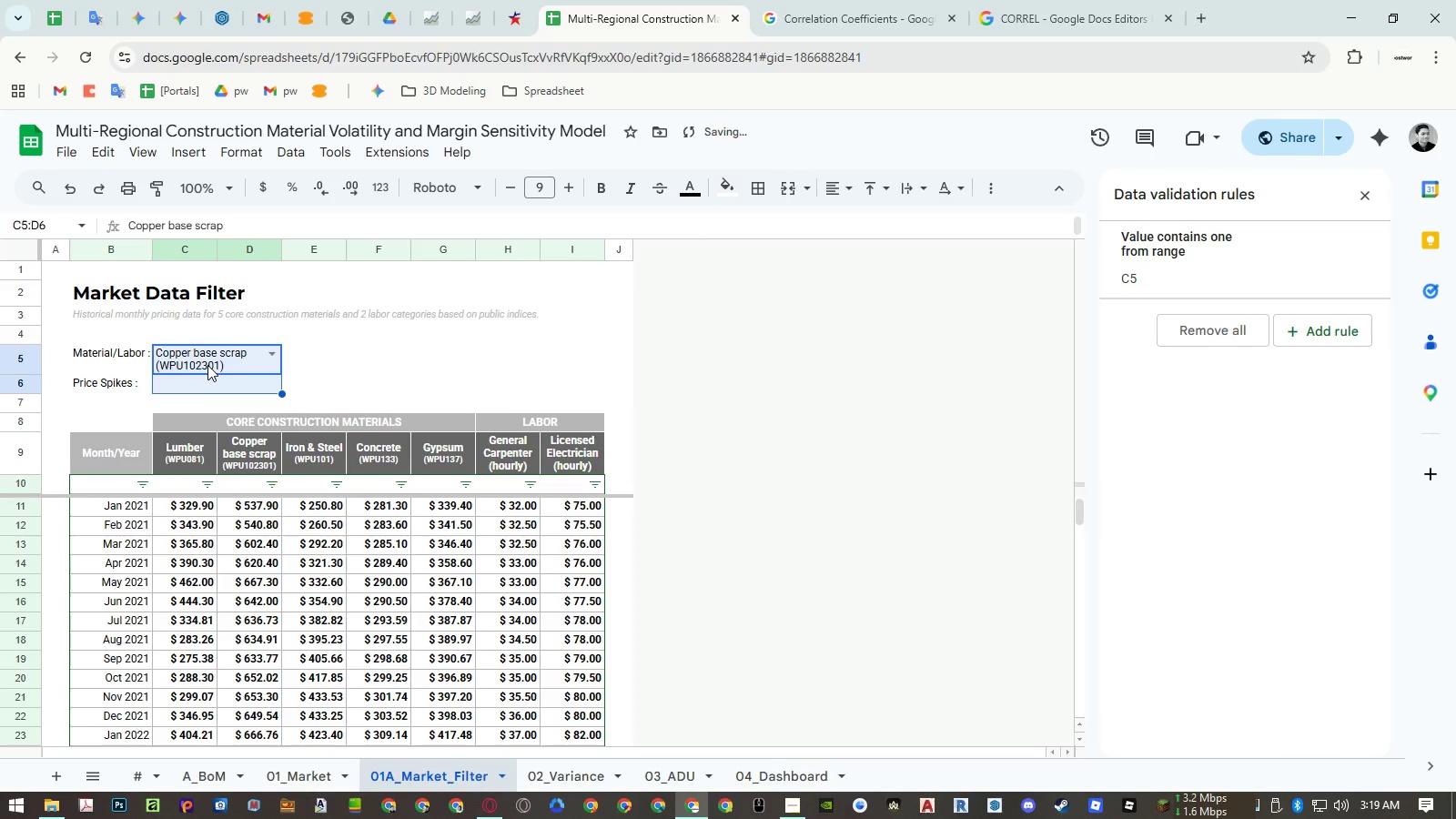 
key(Control+Z)
 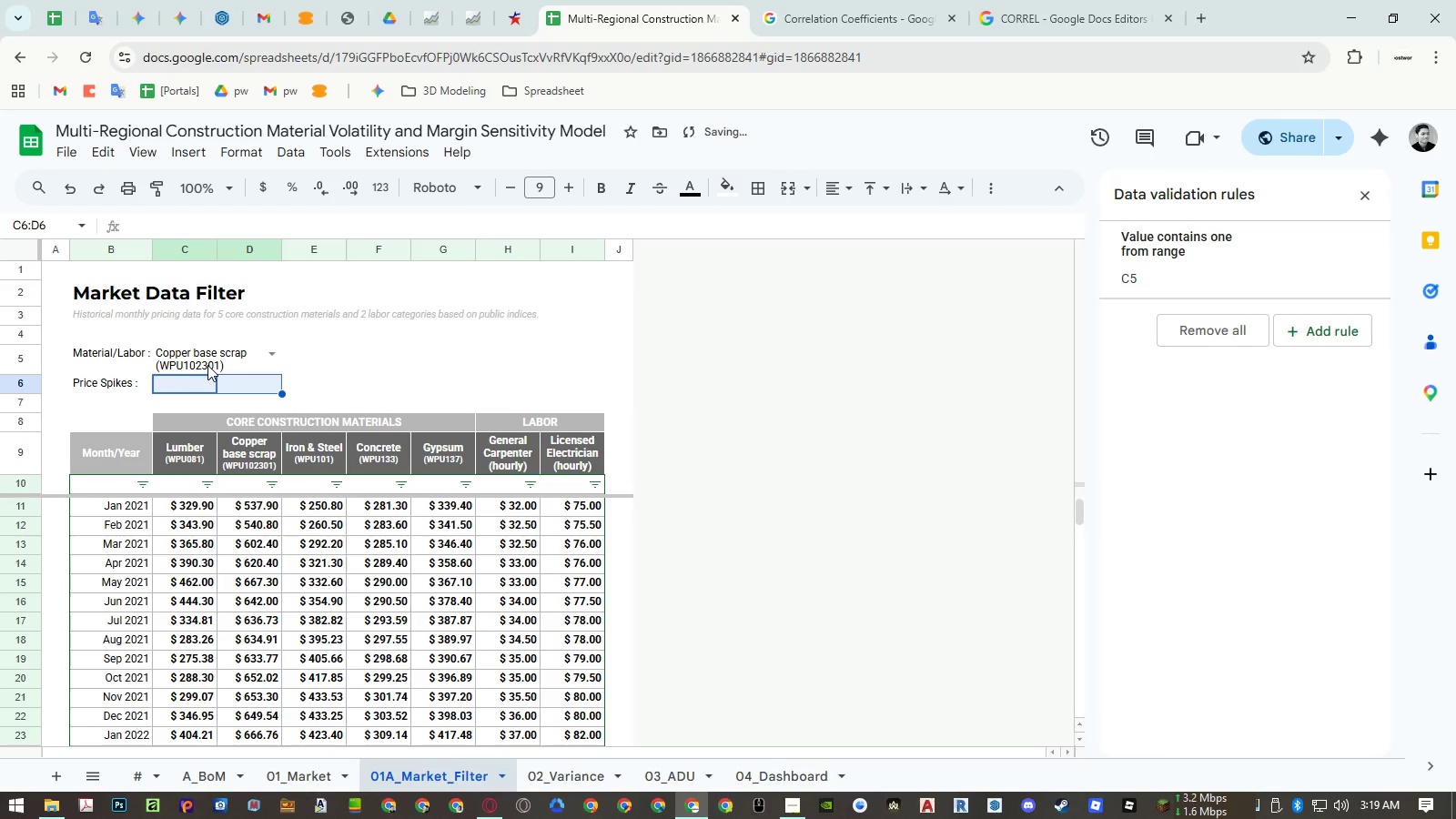 
key(Control+Z)
 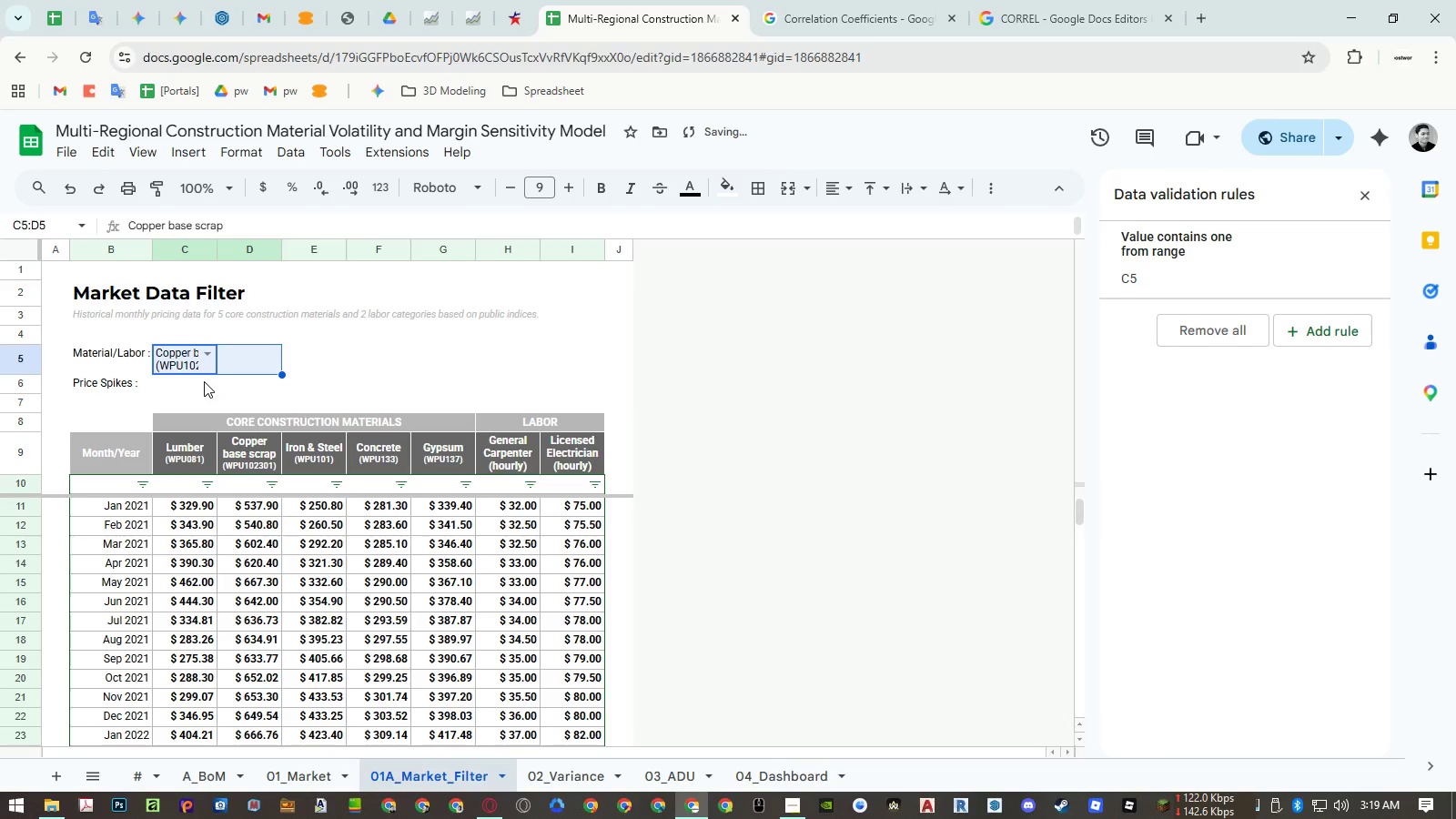 
left_click([204, 381])
 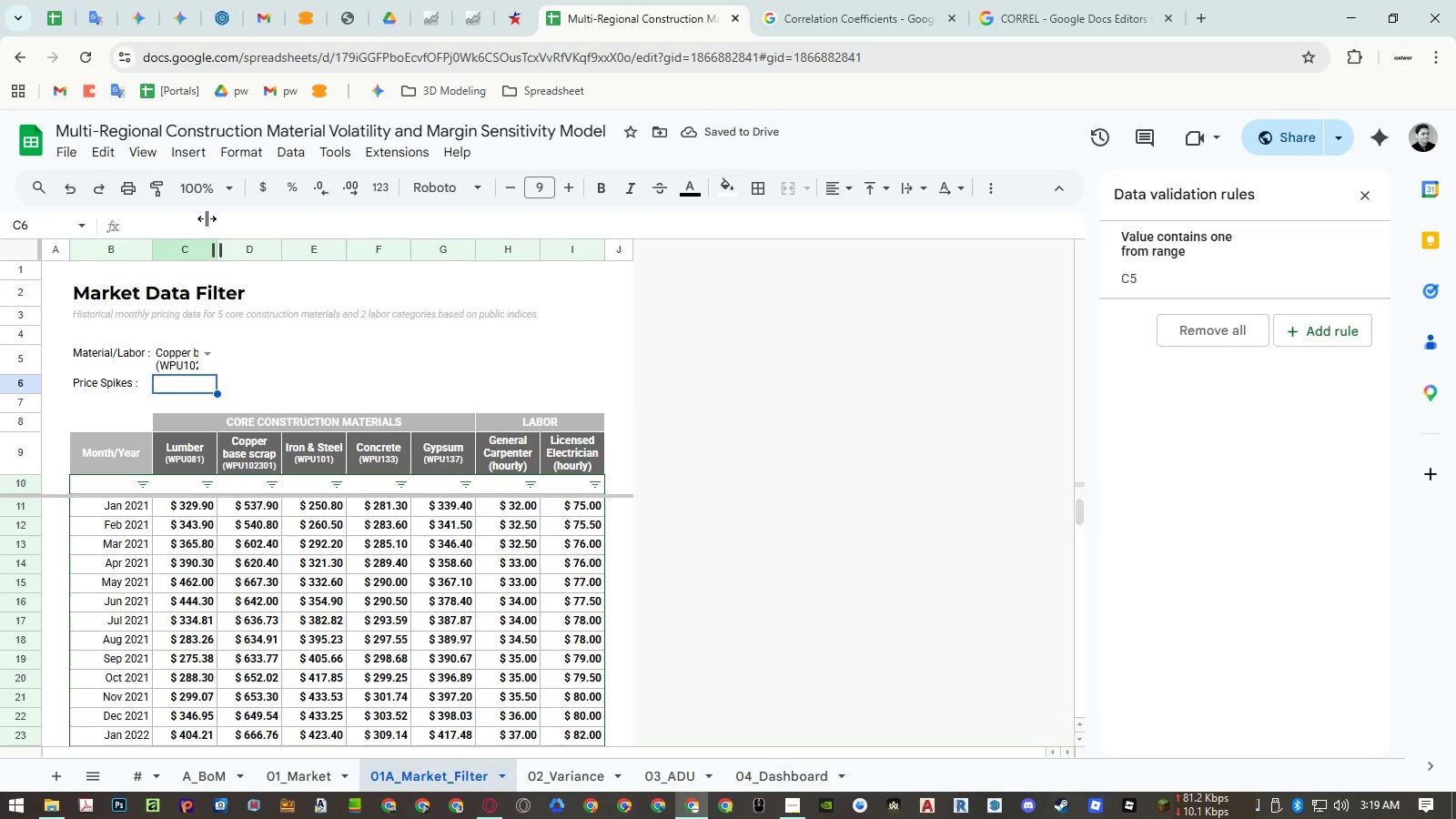 
left_click([238, 155])
 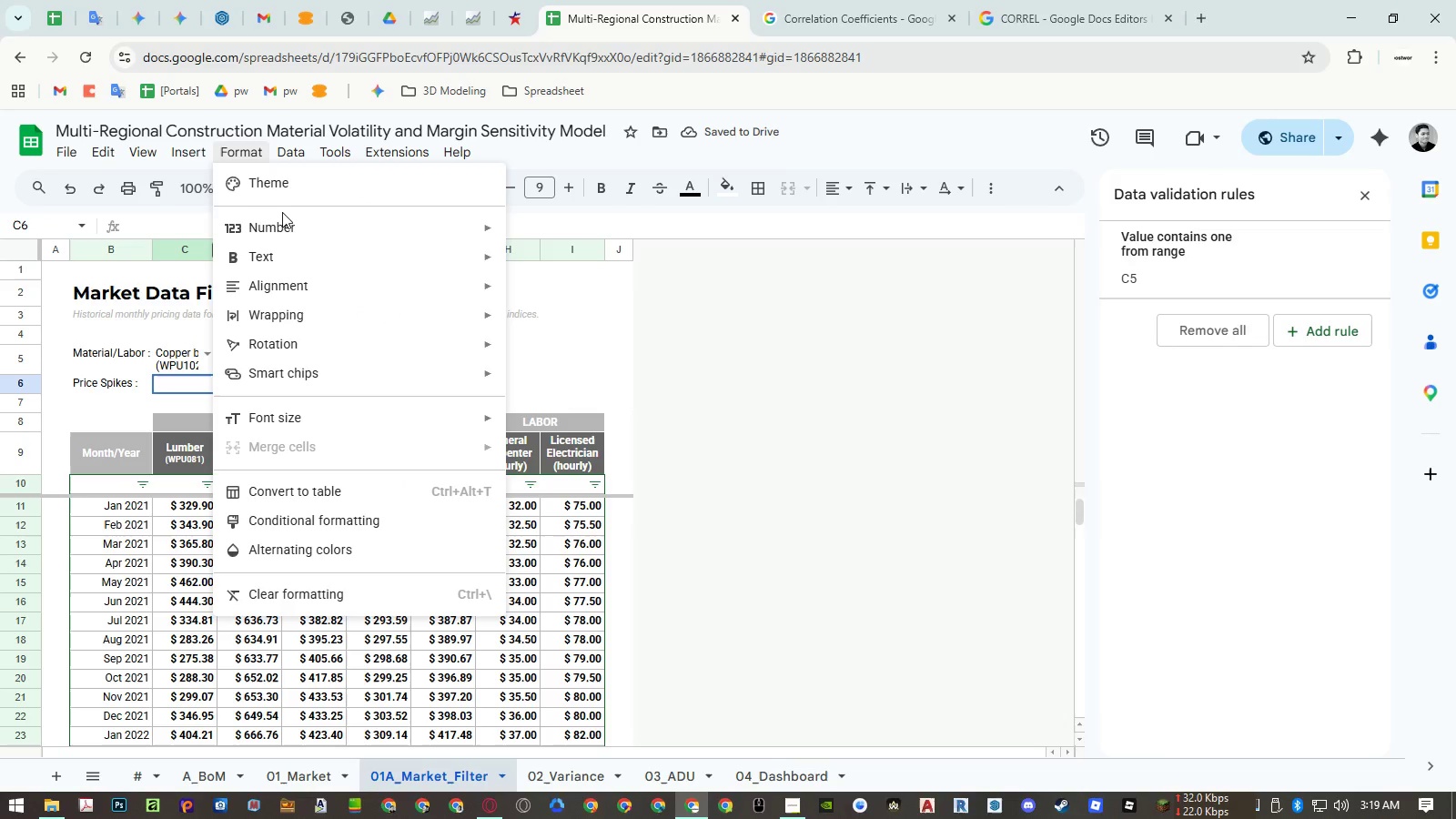 
left_click([294, 218])
 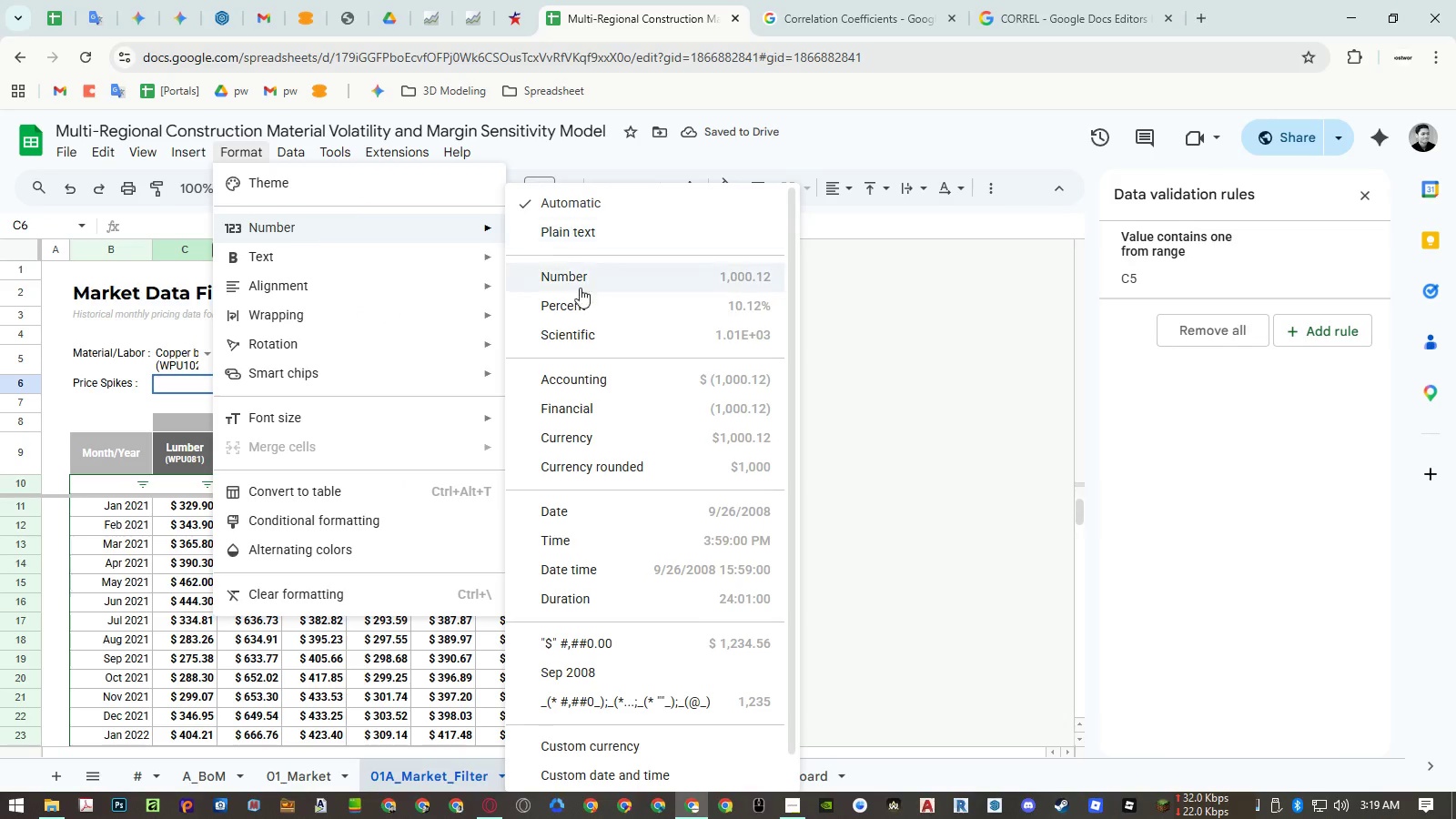 
left_click([591, 306])
 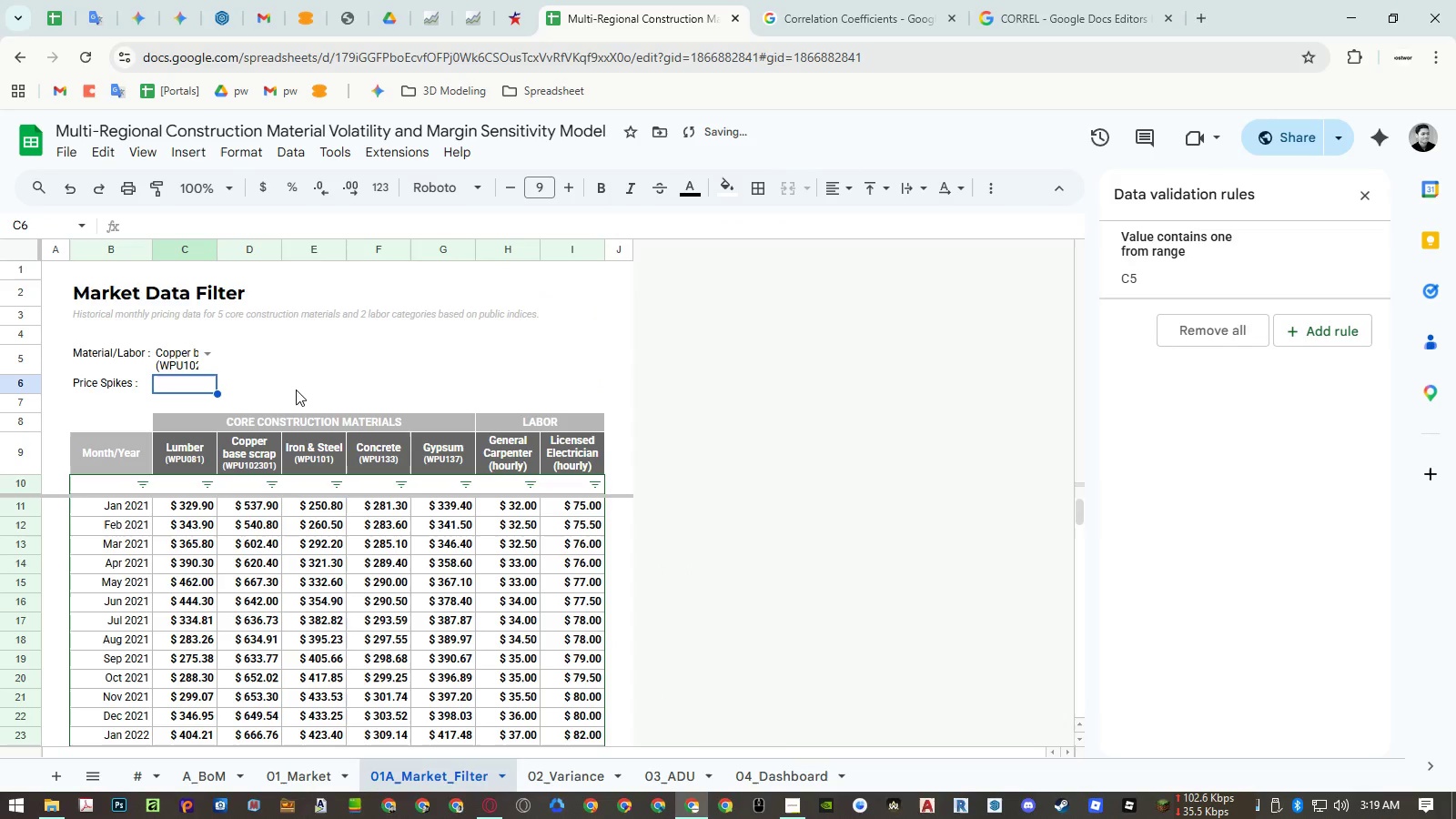 
key(Numpad1)
 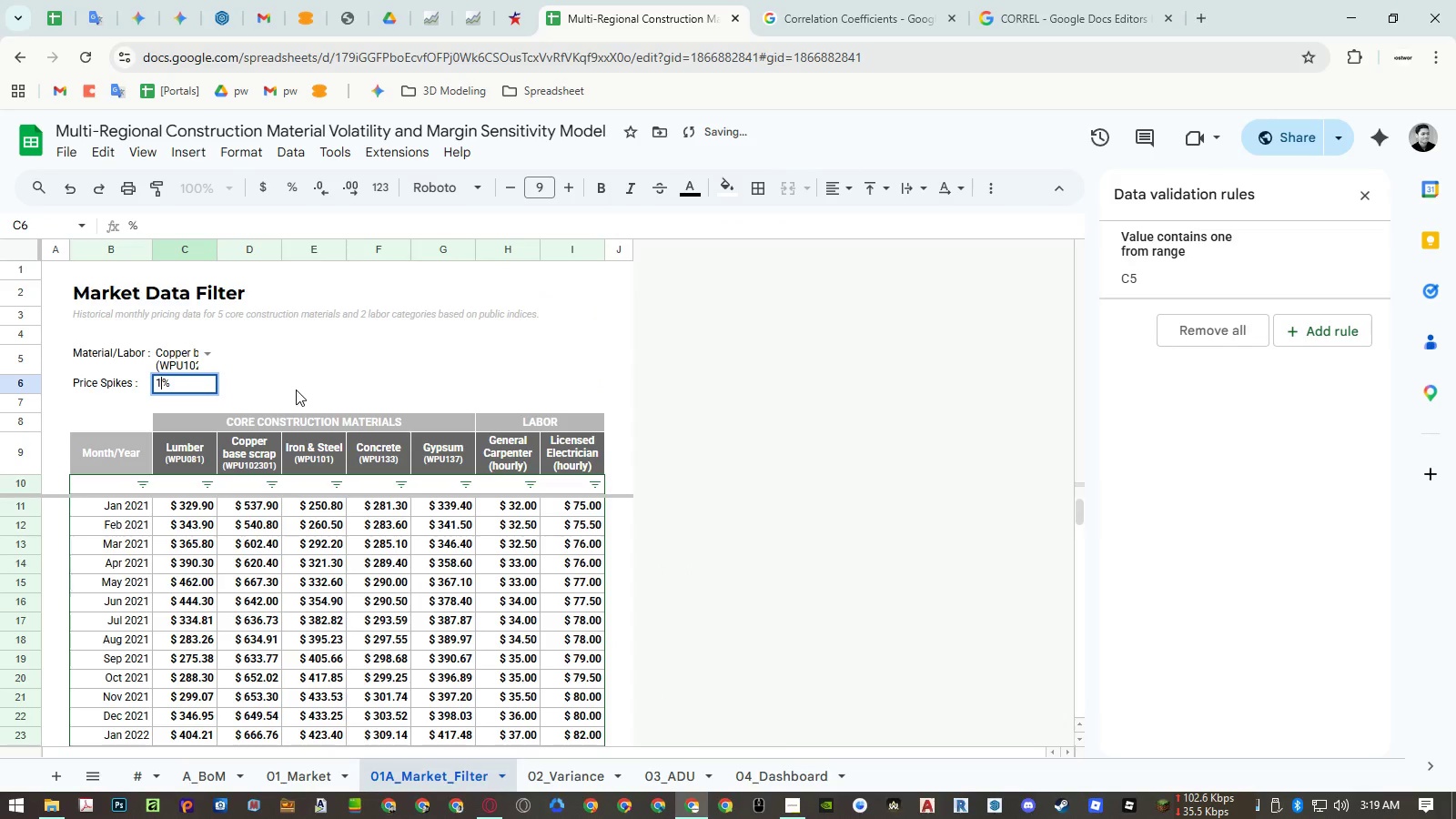 
key(Numpad0)
 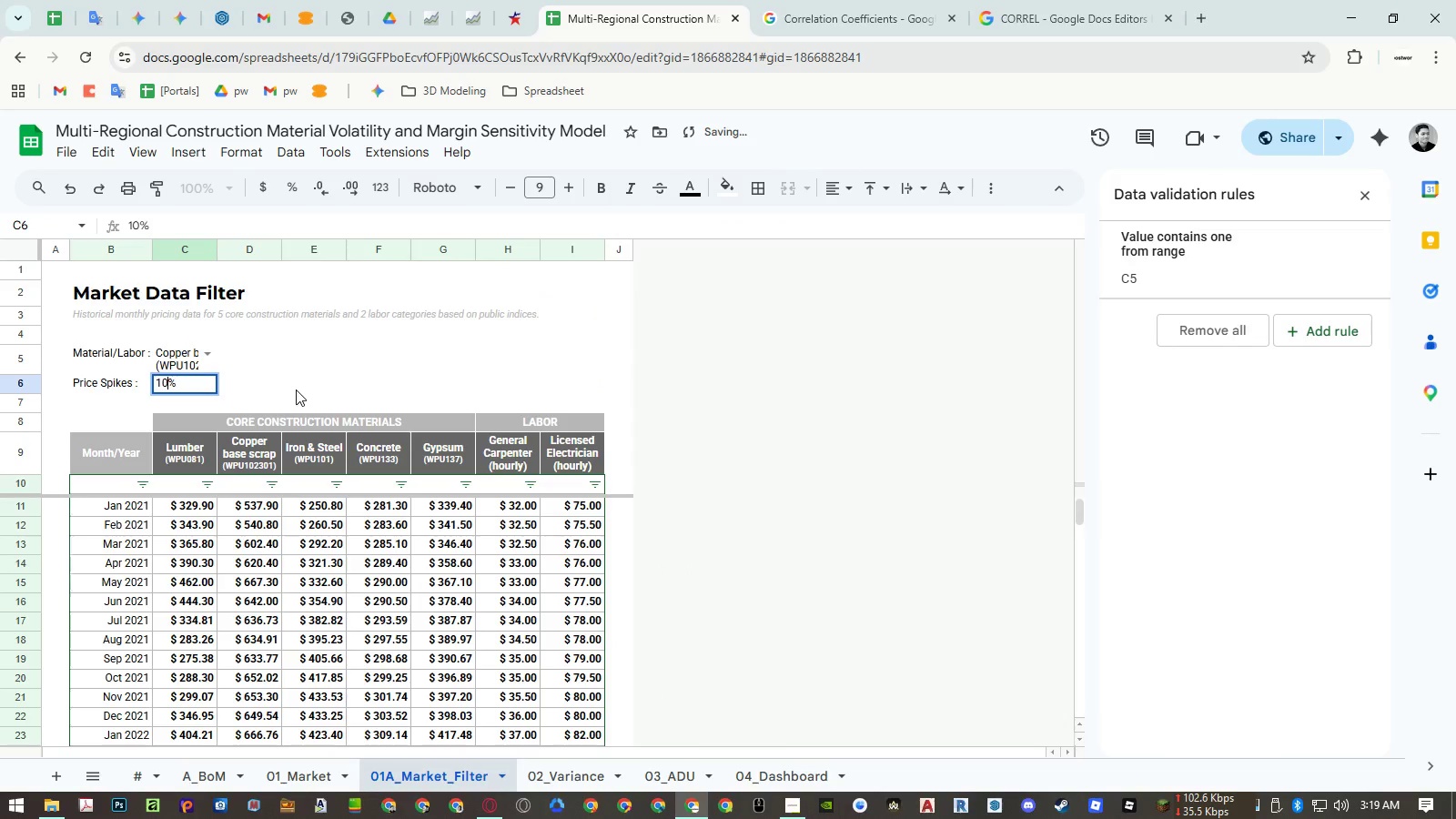 
key(NumpadEnter)
 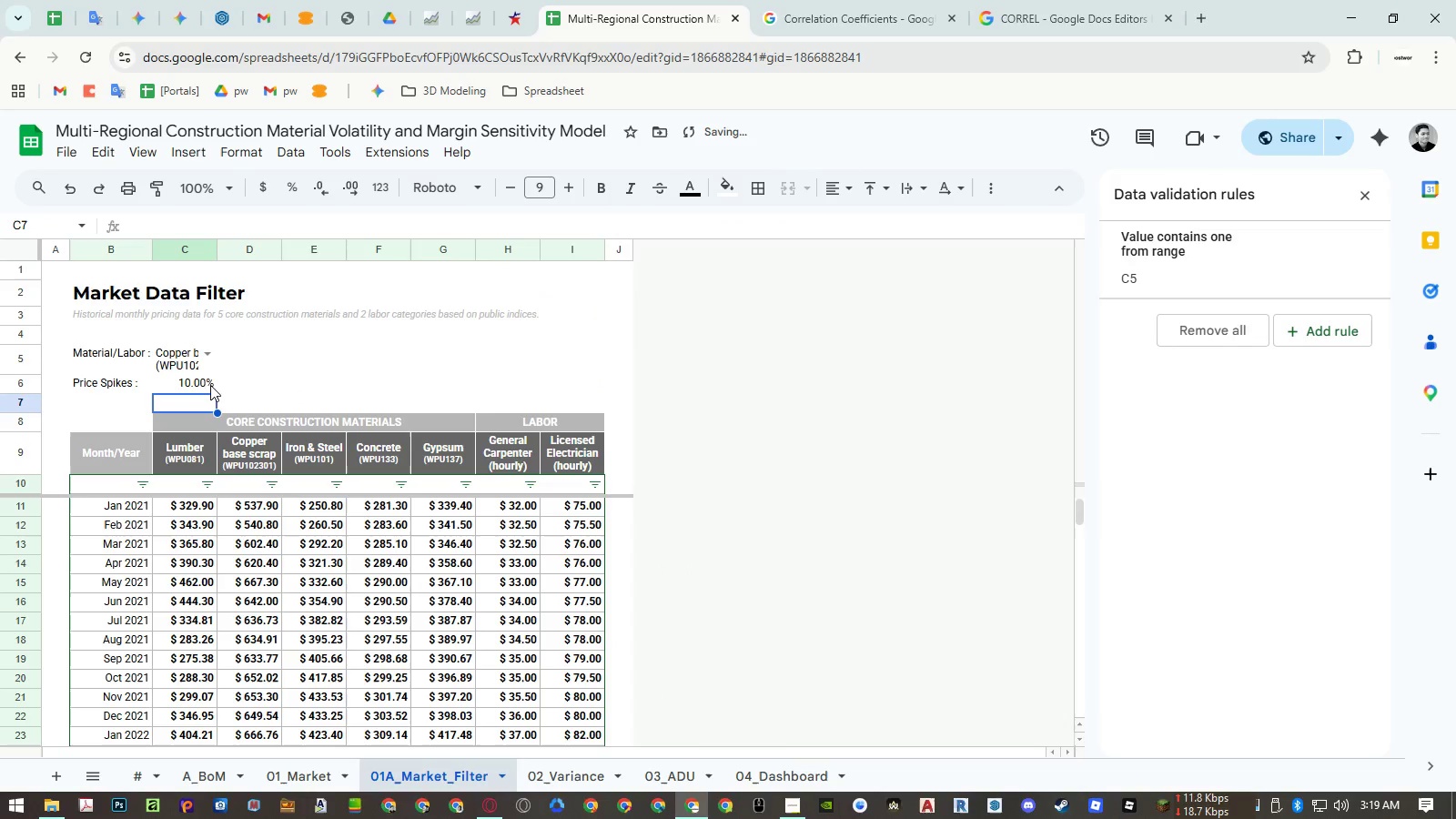 
left_click_drag(start_coordinate=[182, 359], to_coordinate=[181, 377])
 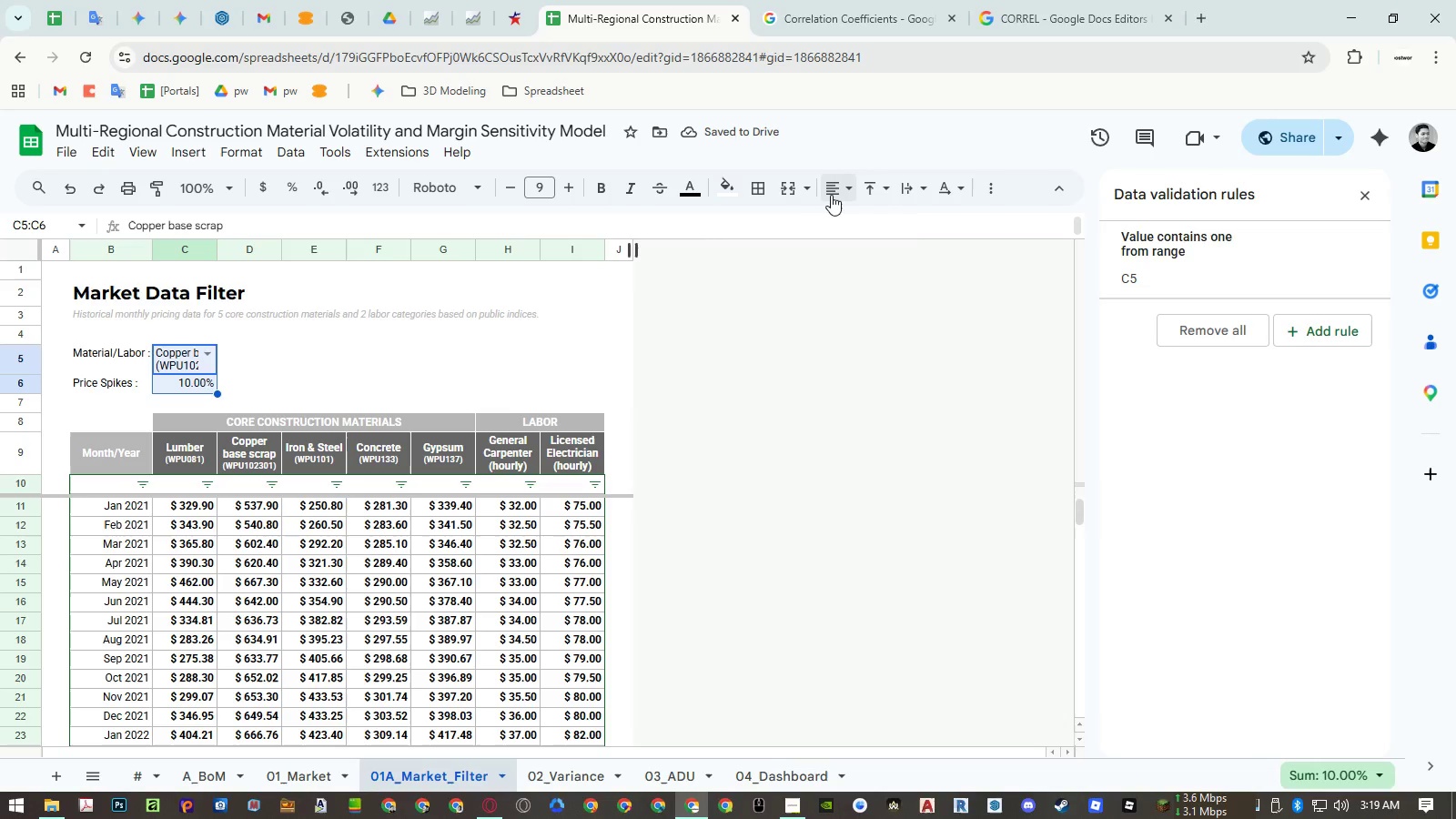 
double_click([836, 225])
 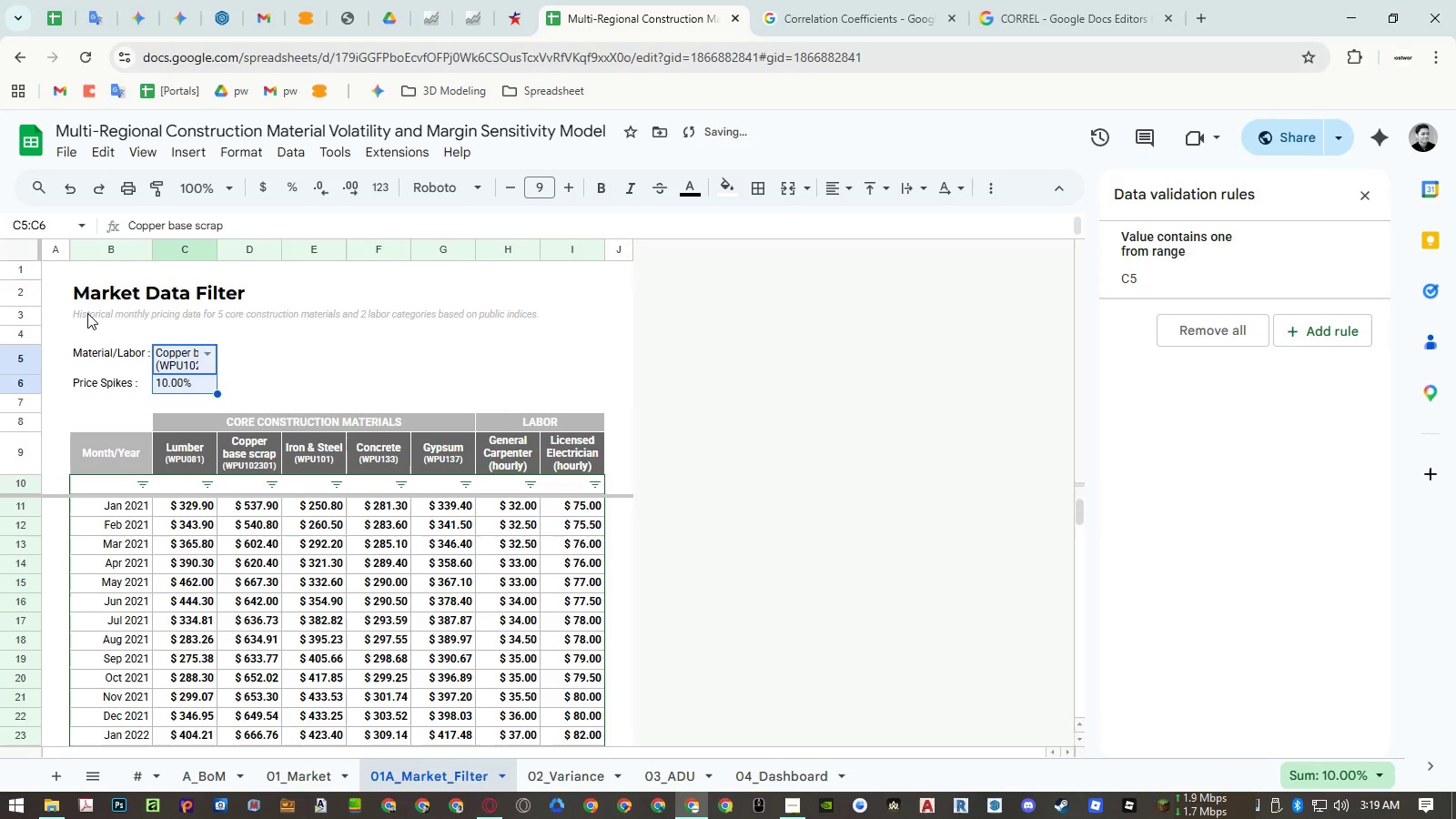 
left_click([87, 313])
 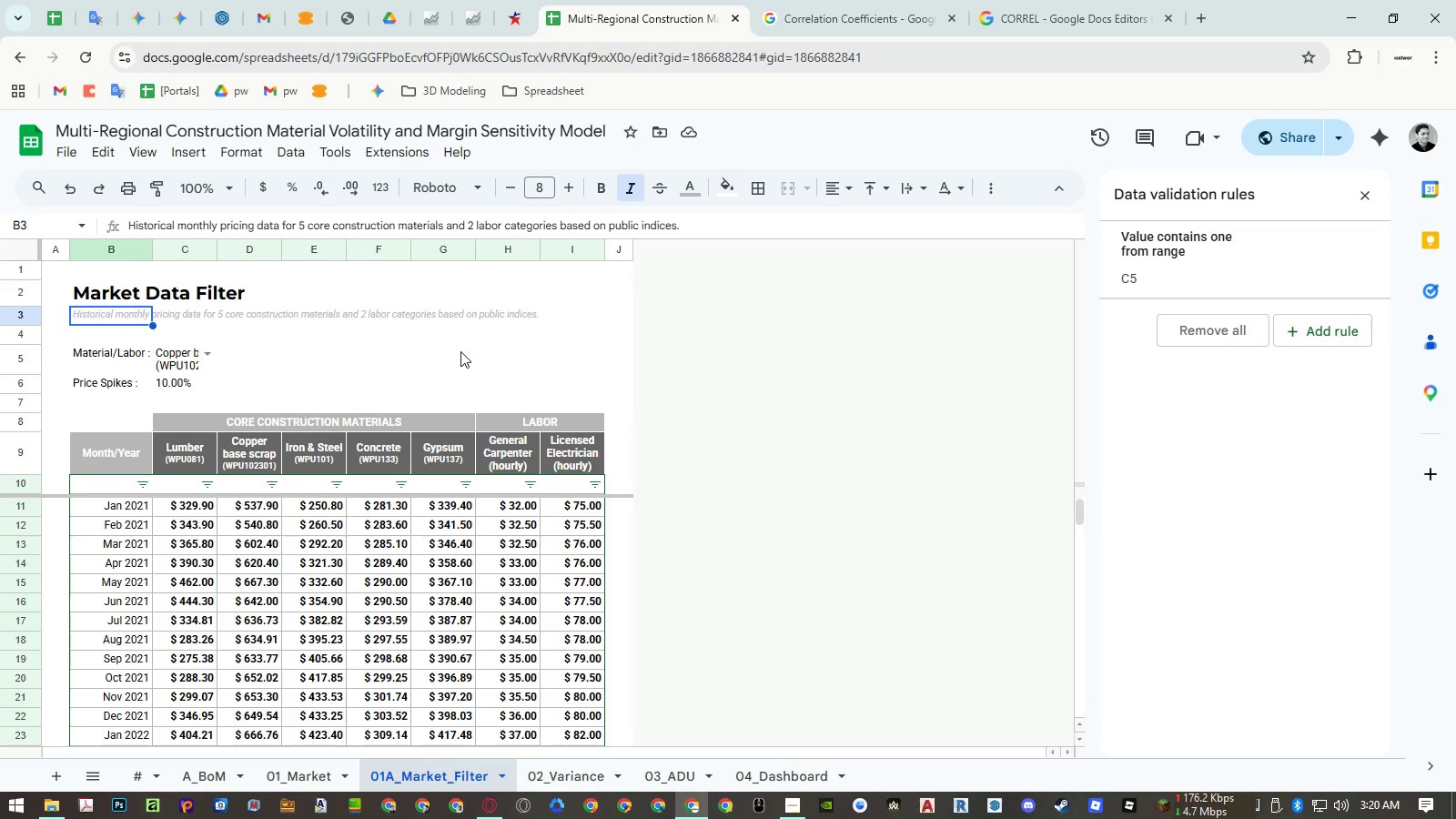 
wait(6.05)
 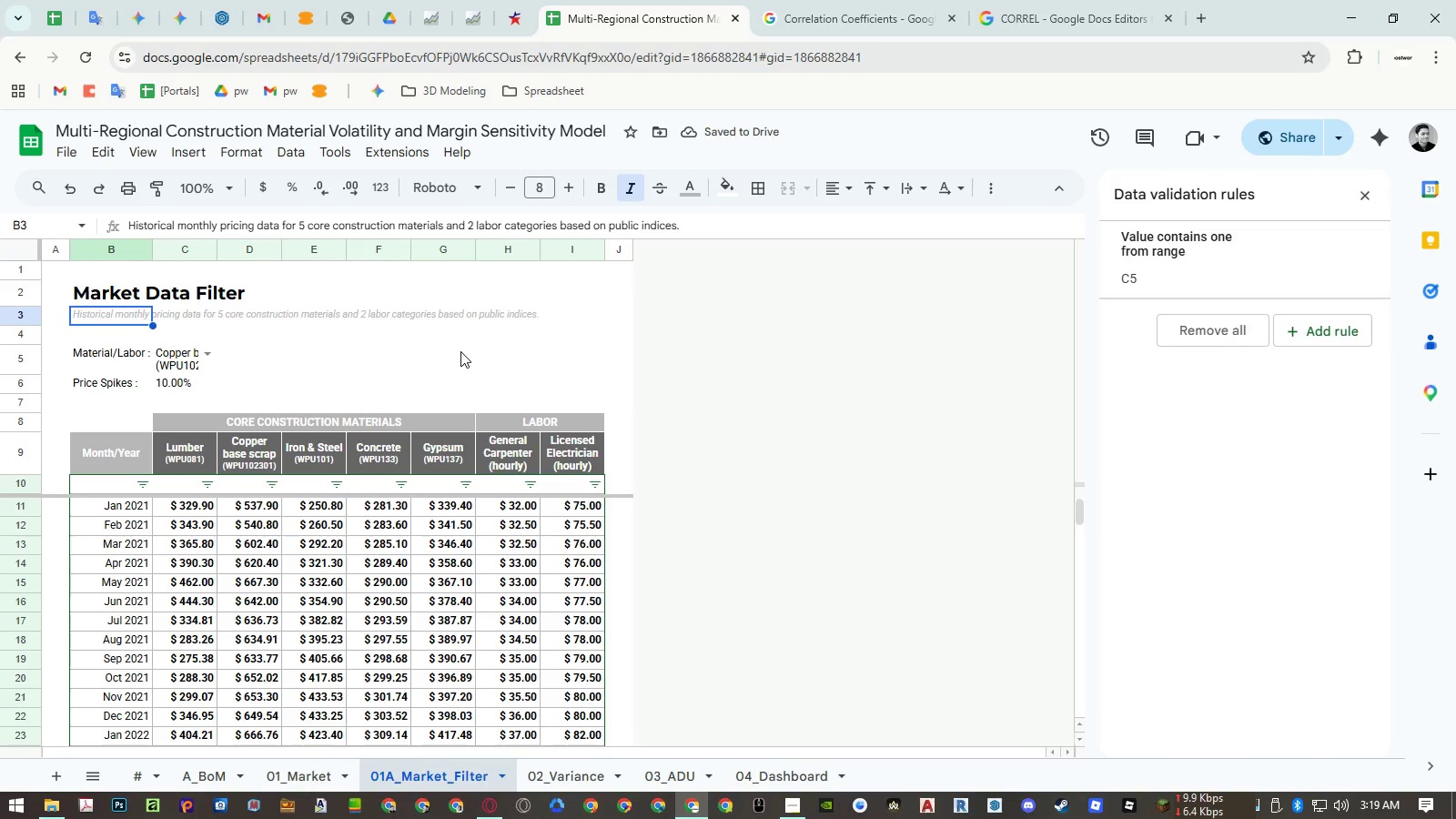 
hold_key(key=ShiftLeft, duration=1.52)
 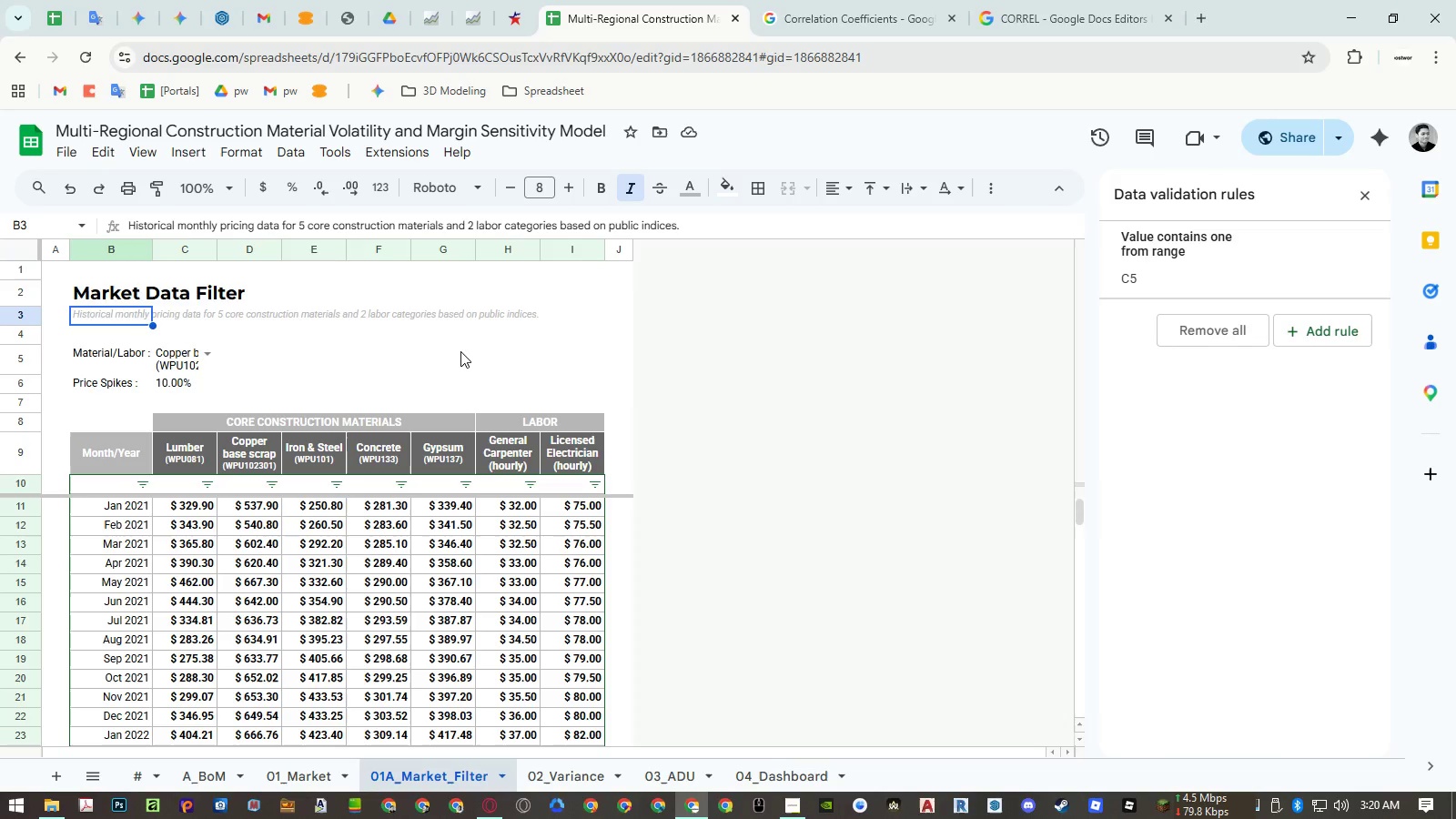 
hold_key(key=ShiftLeft, duration=1.5)
 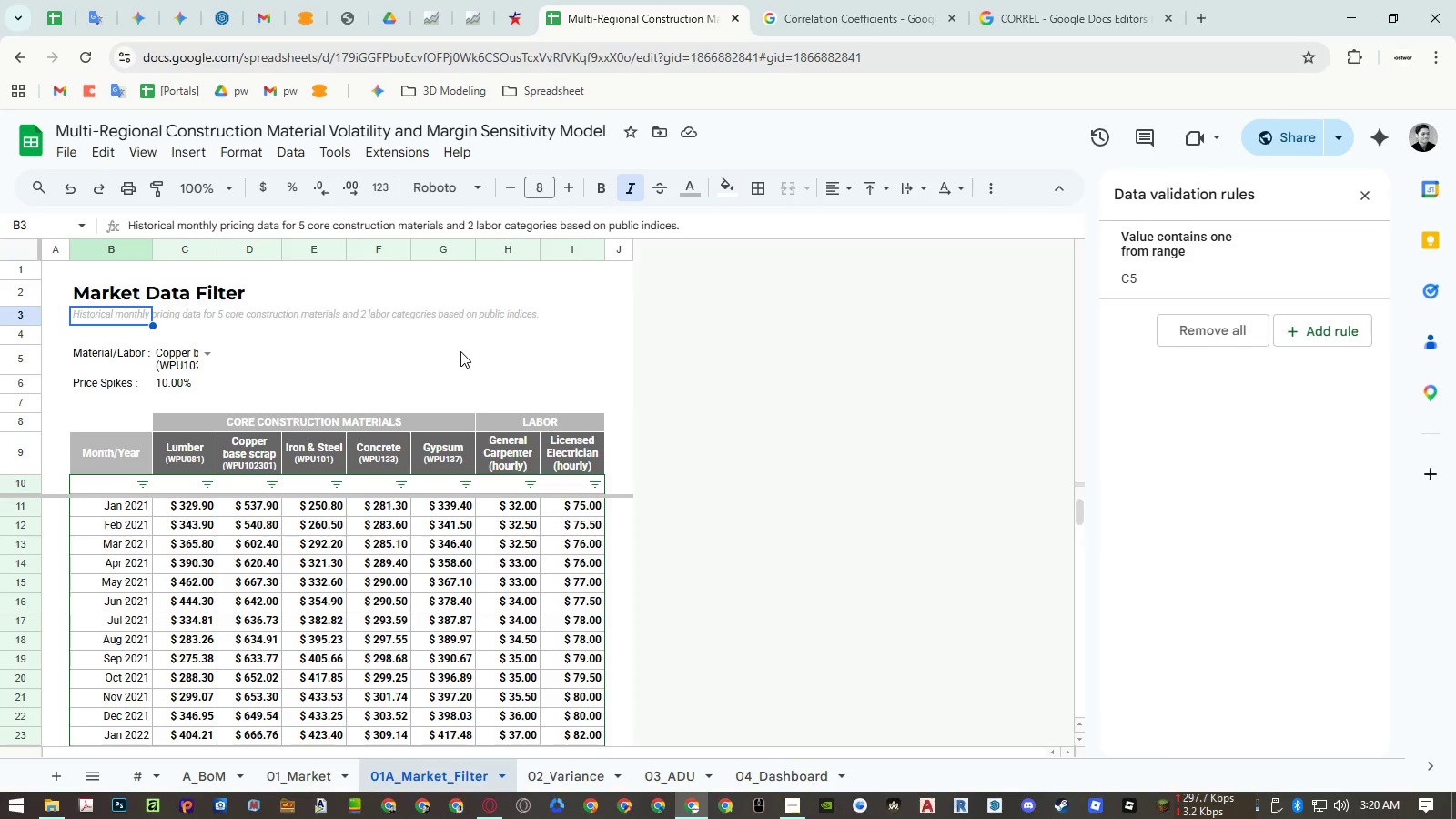 
hold_key(key=ShiftLeft, duration=1.51)
 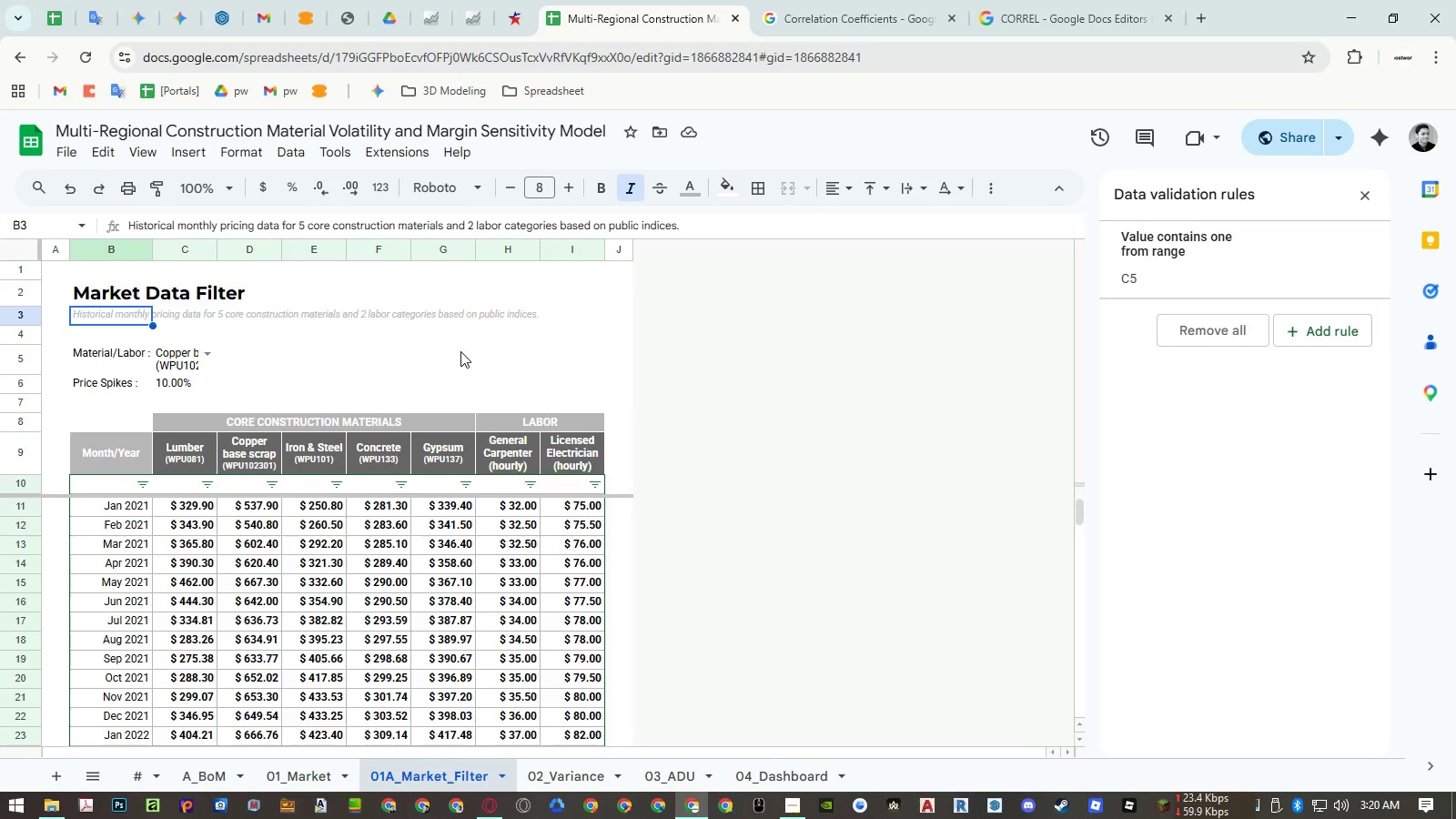 
hold_key(key=ShiftLeft, duration=1.52)
 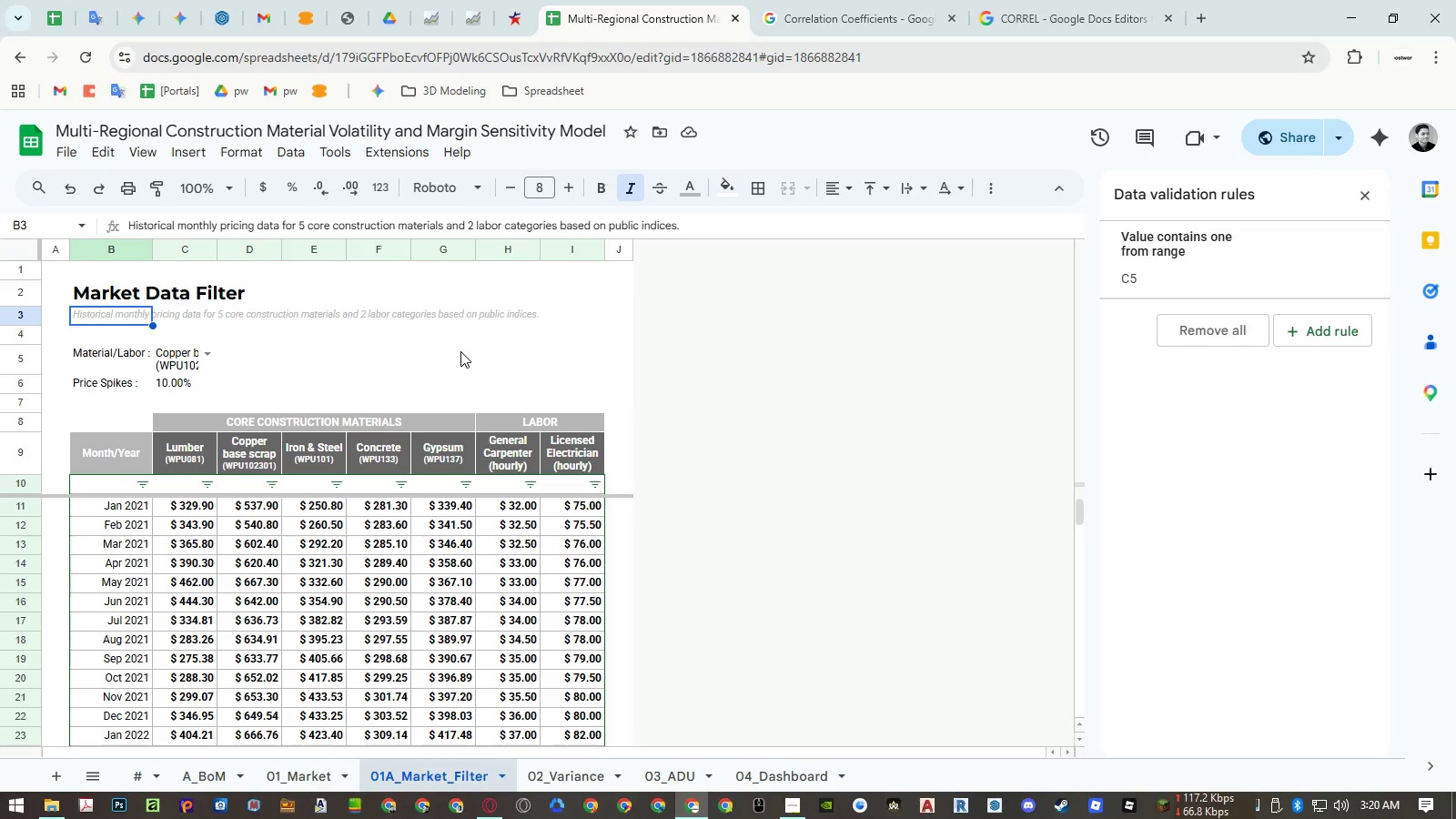 
type(ilter Market Data)
key(Backspace)
key(Backspace)
key(Backspace)
key(Backspace)
type(Price )
 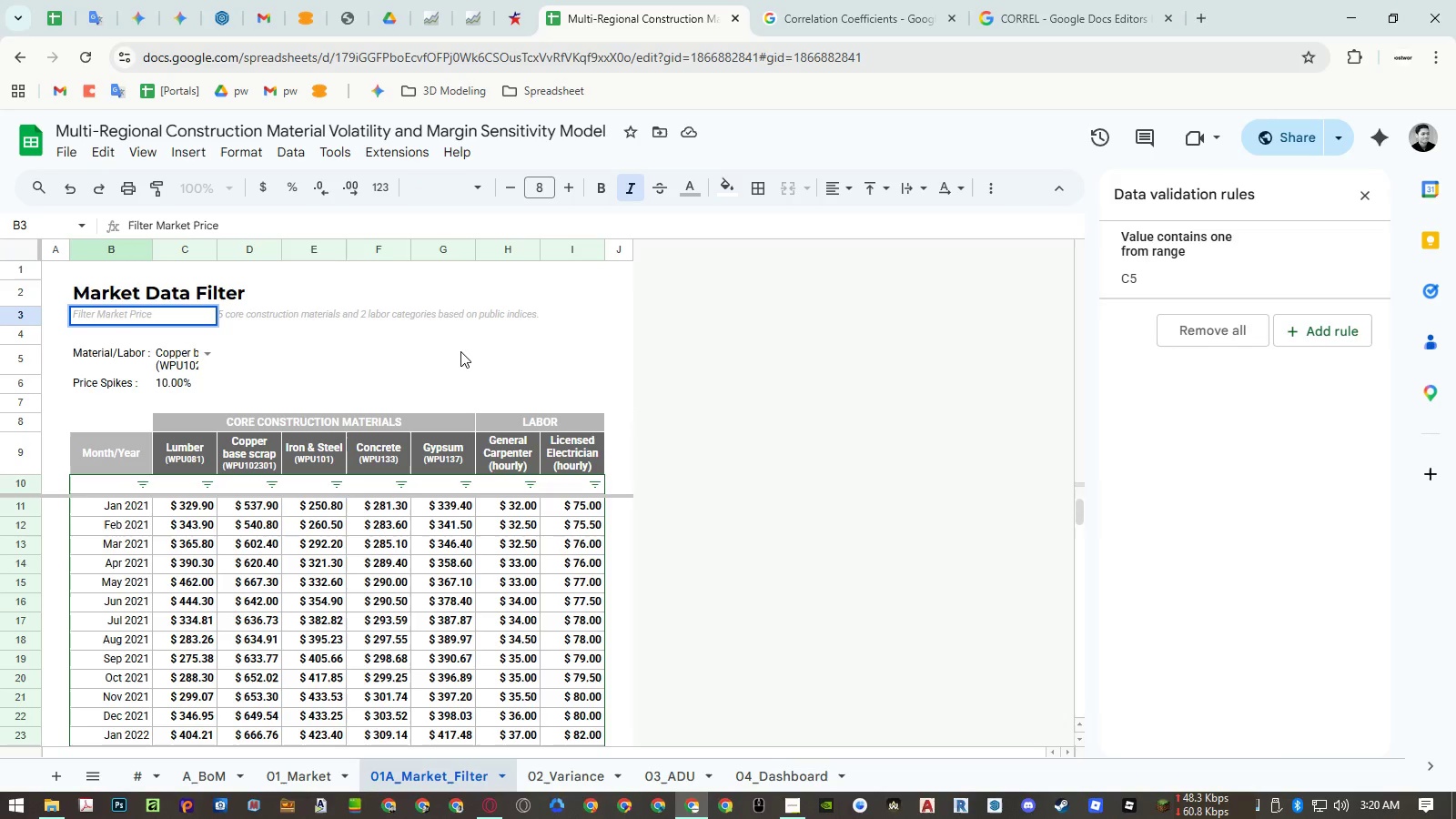 
key(Backspace)
key(Backspace)
key(Backspace)
key(Backspace)
key(Backspace)
key(Backspace)
type(by )
 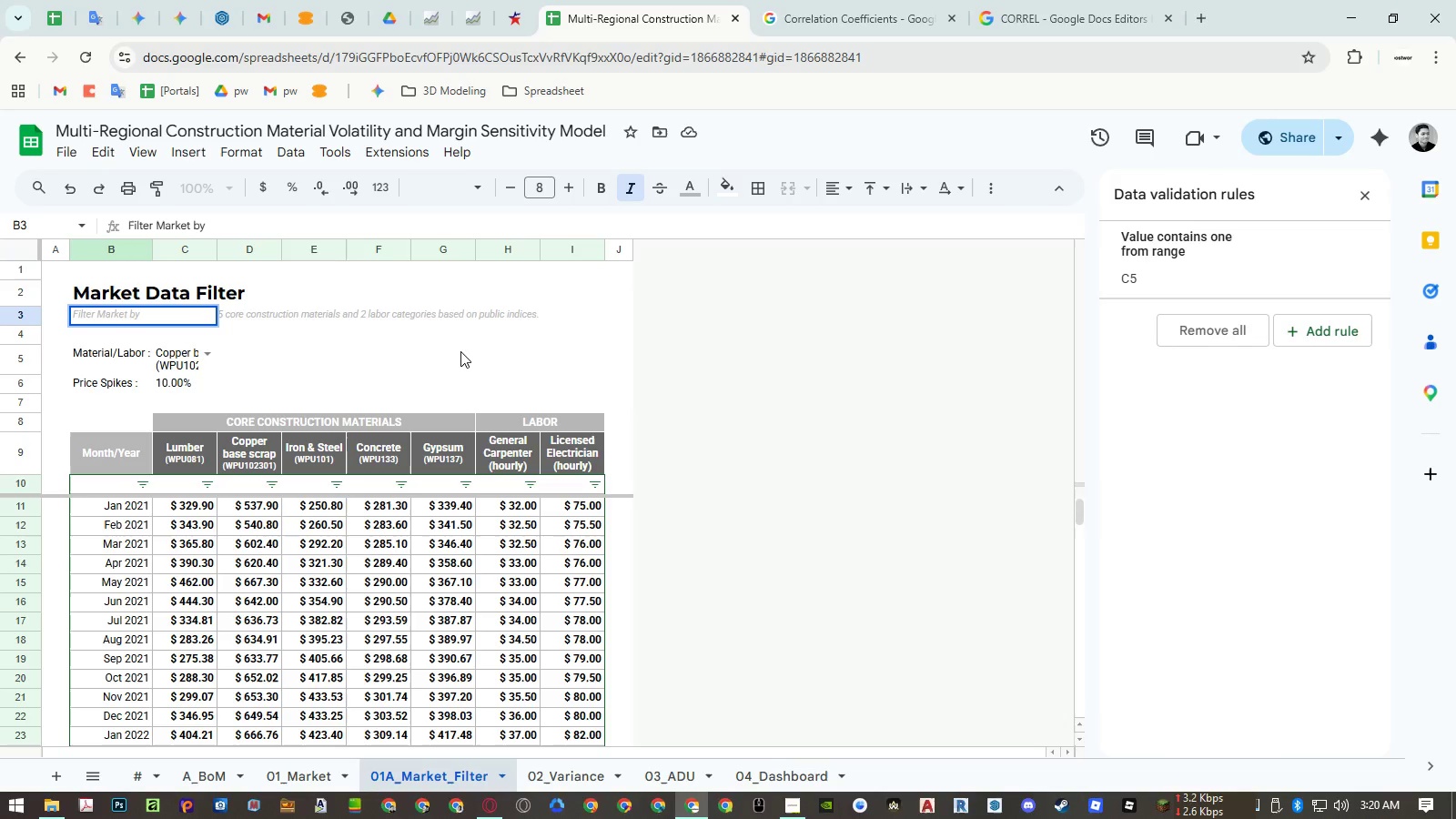 
wait(9.69)
 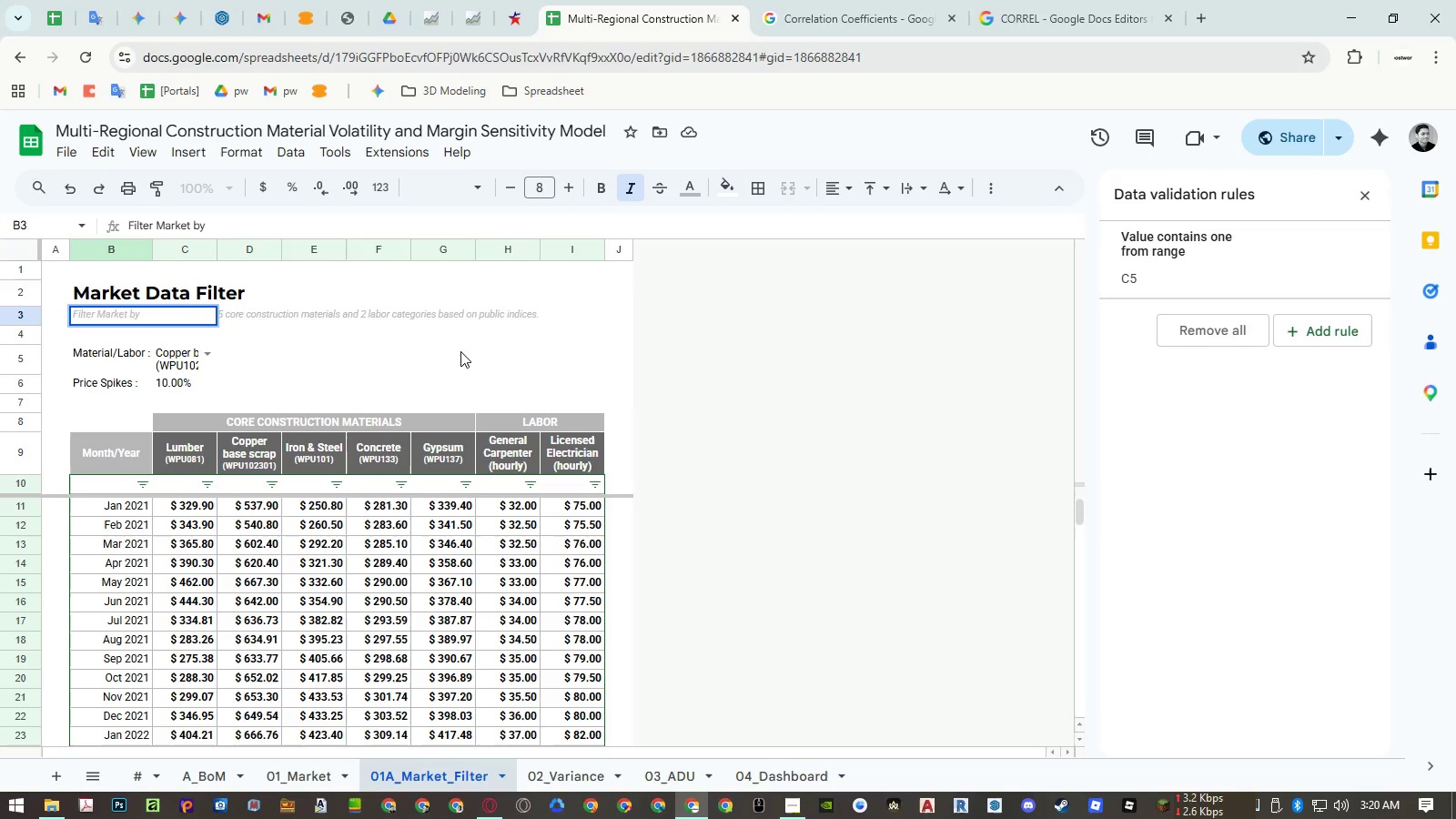 
type(price spike exceeding )
 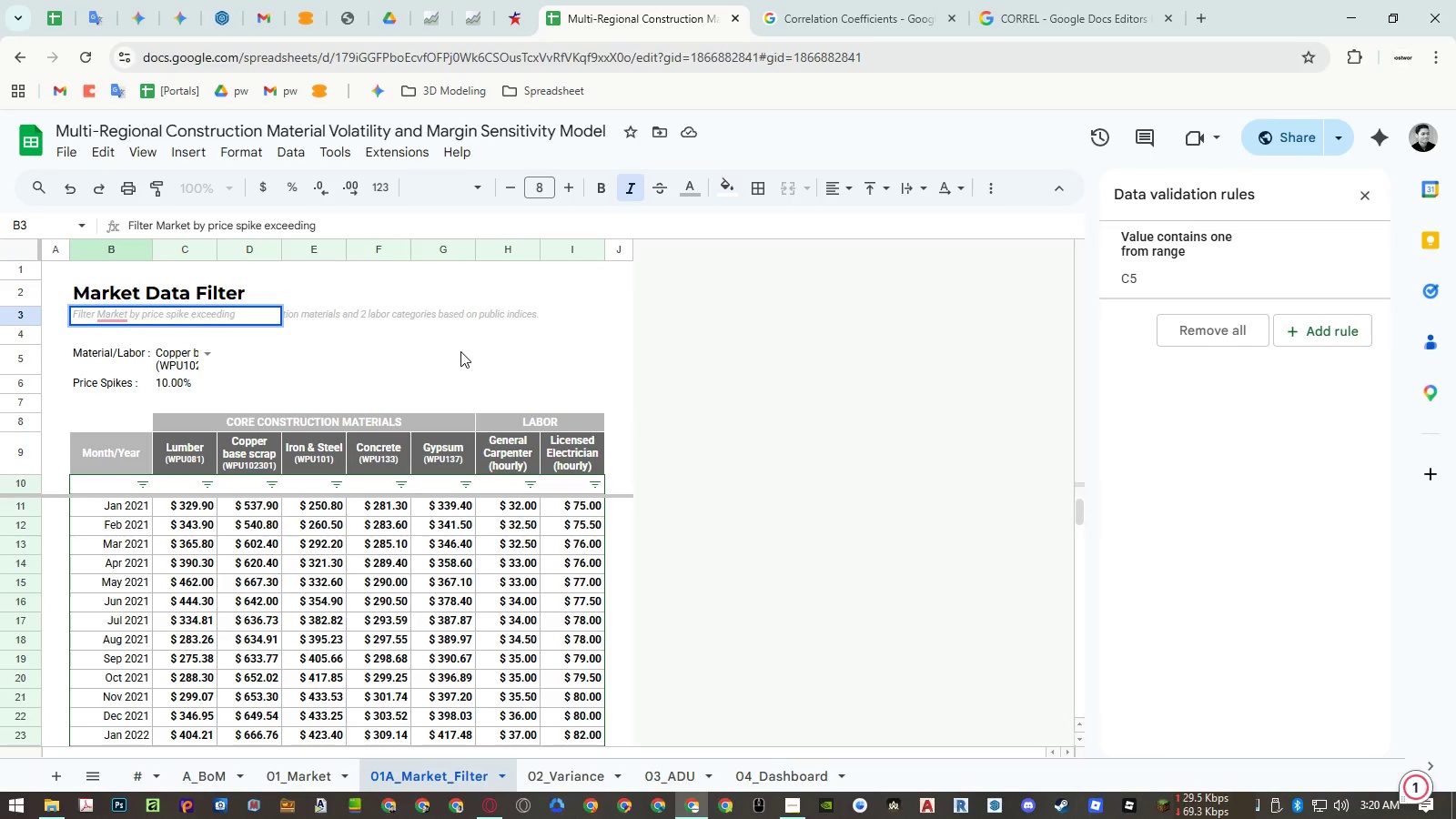 
wait(8.02)
 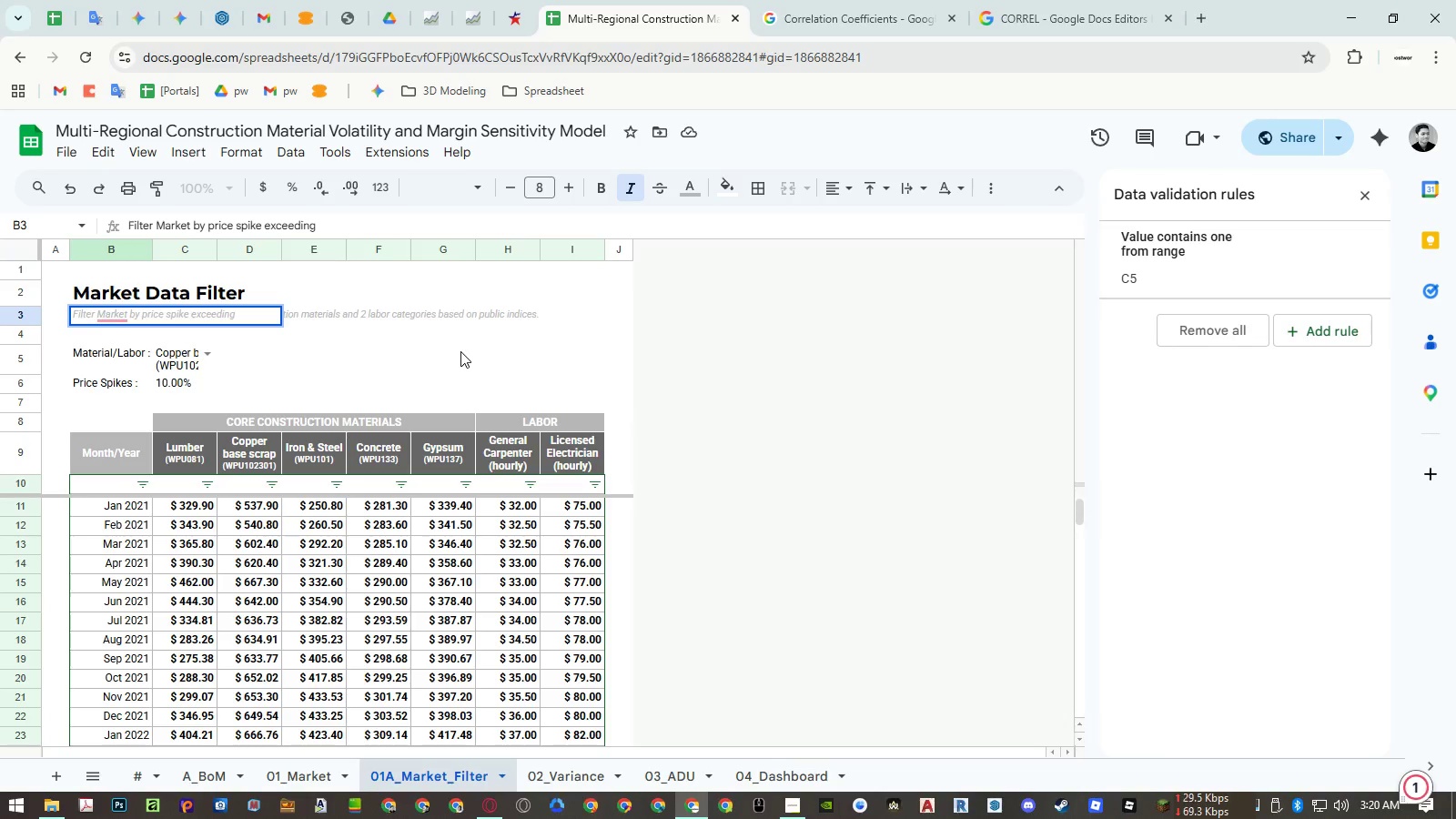 
type(specific)
 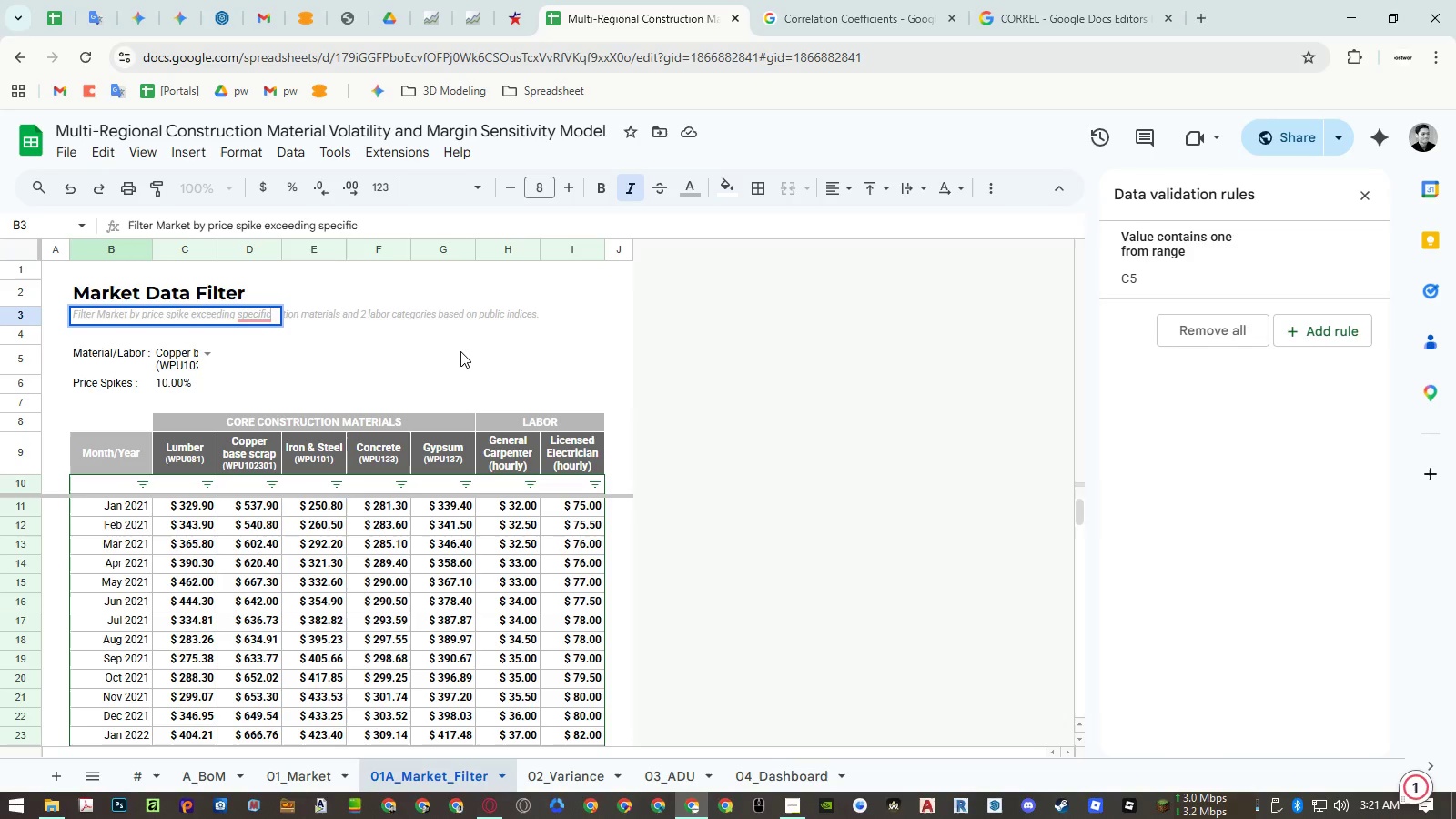 
wait(14.75)
 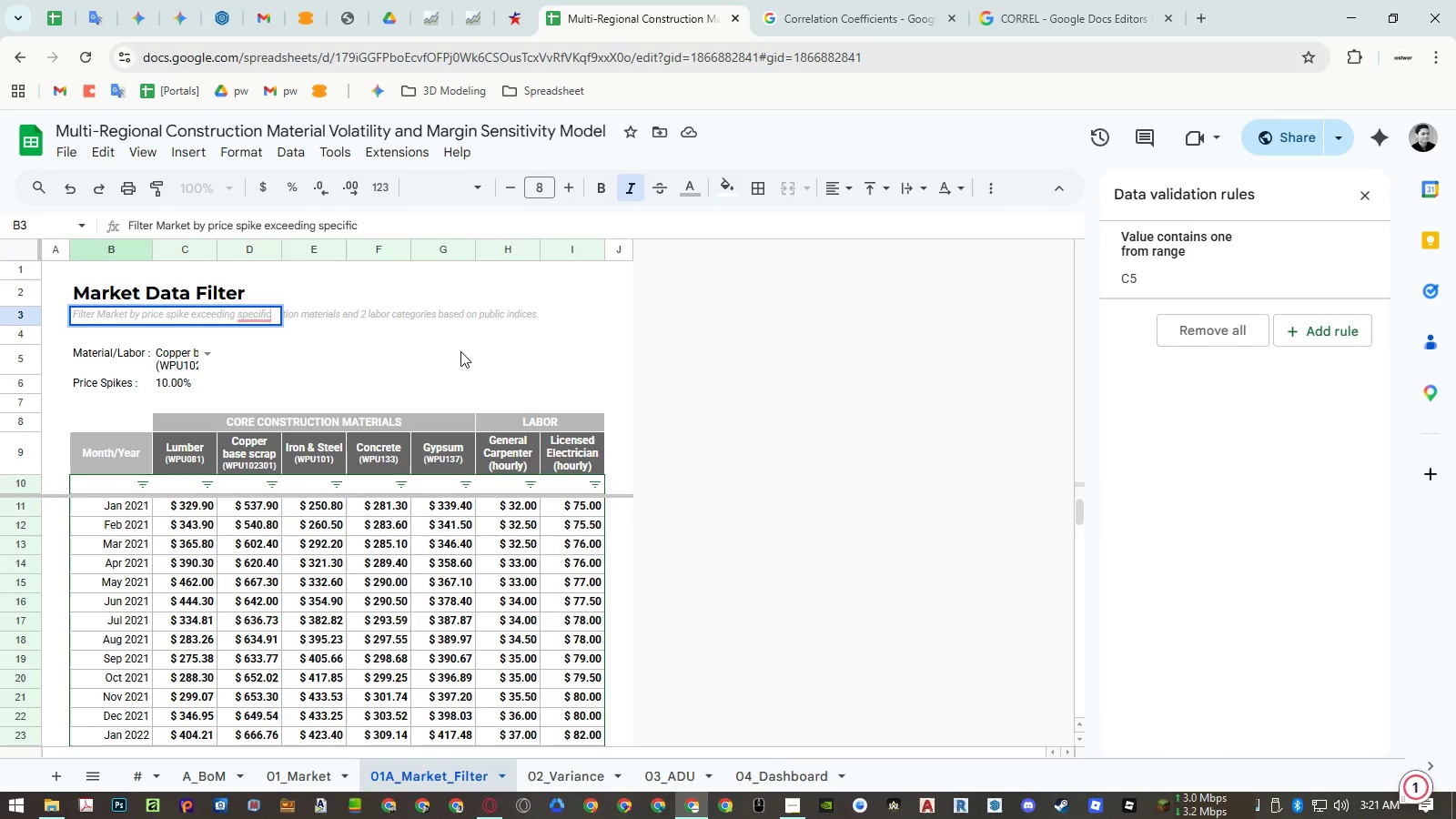 
hold_key(key=Backspace, duration=1.06)
 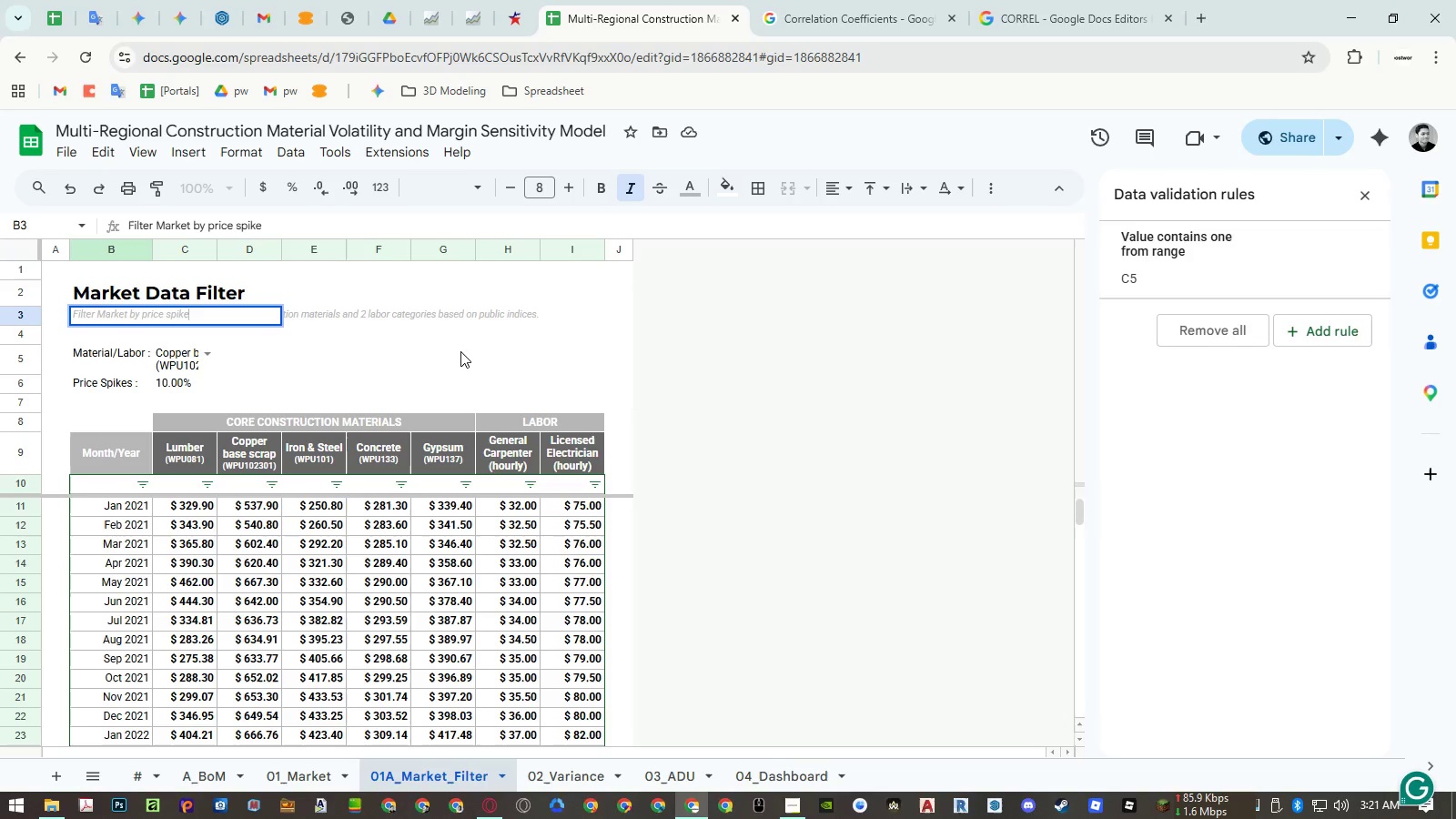 
key(Period)
 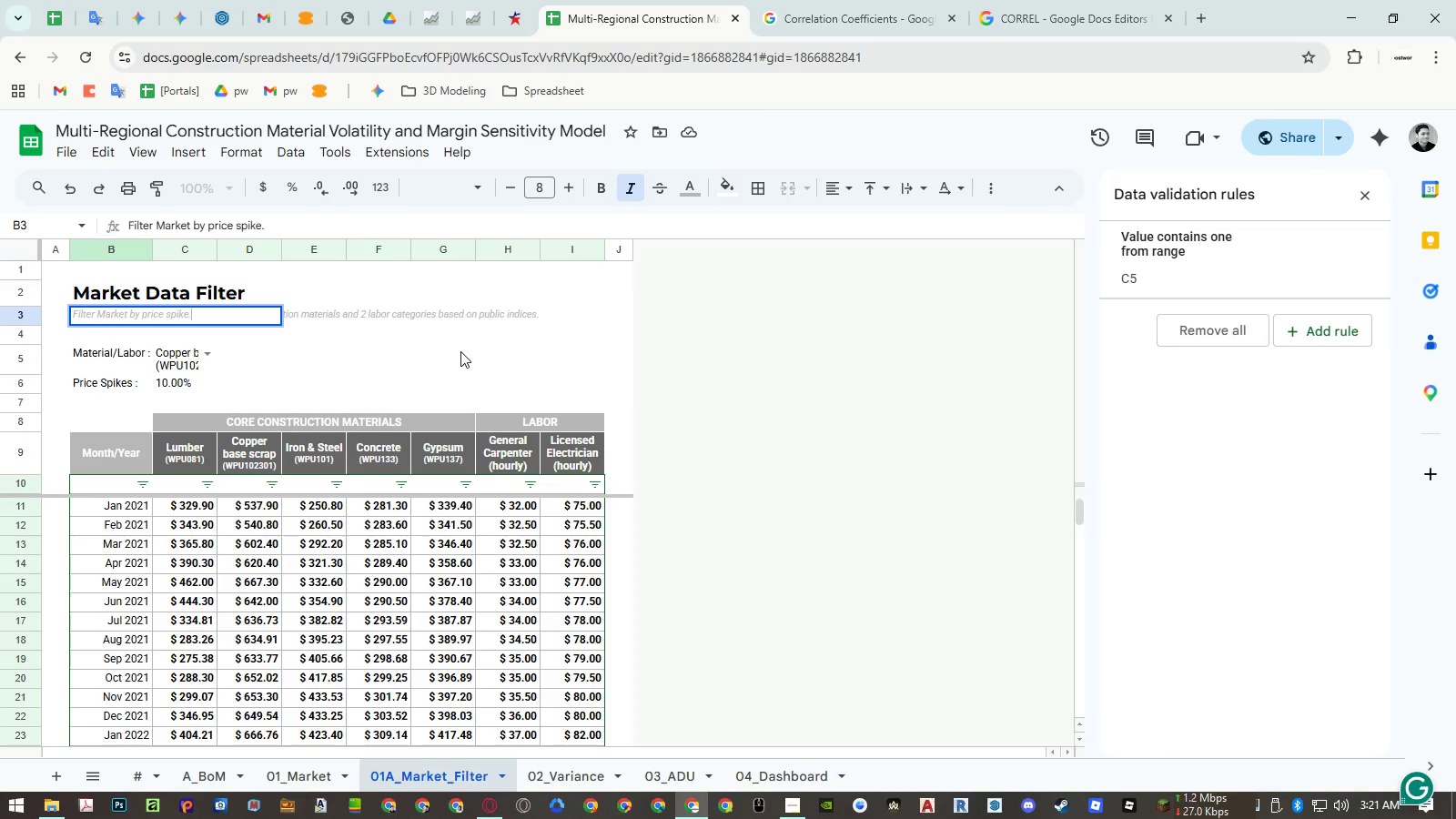 
key(Enter)
 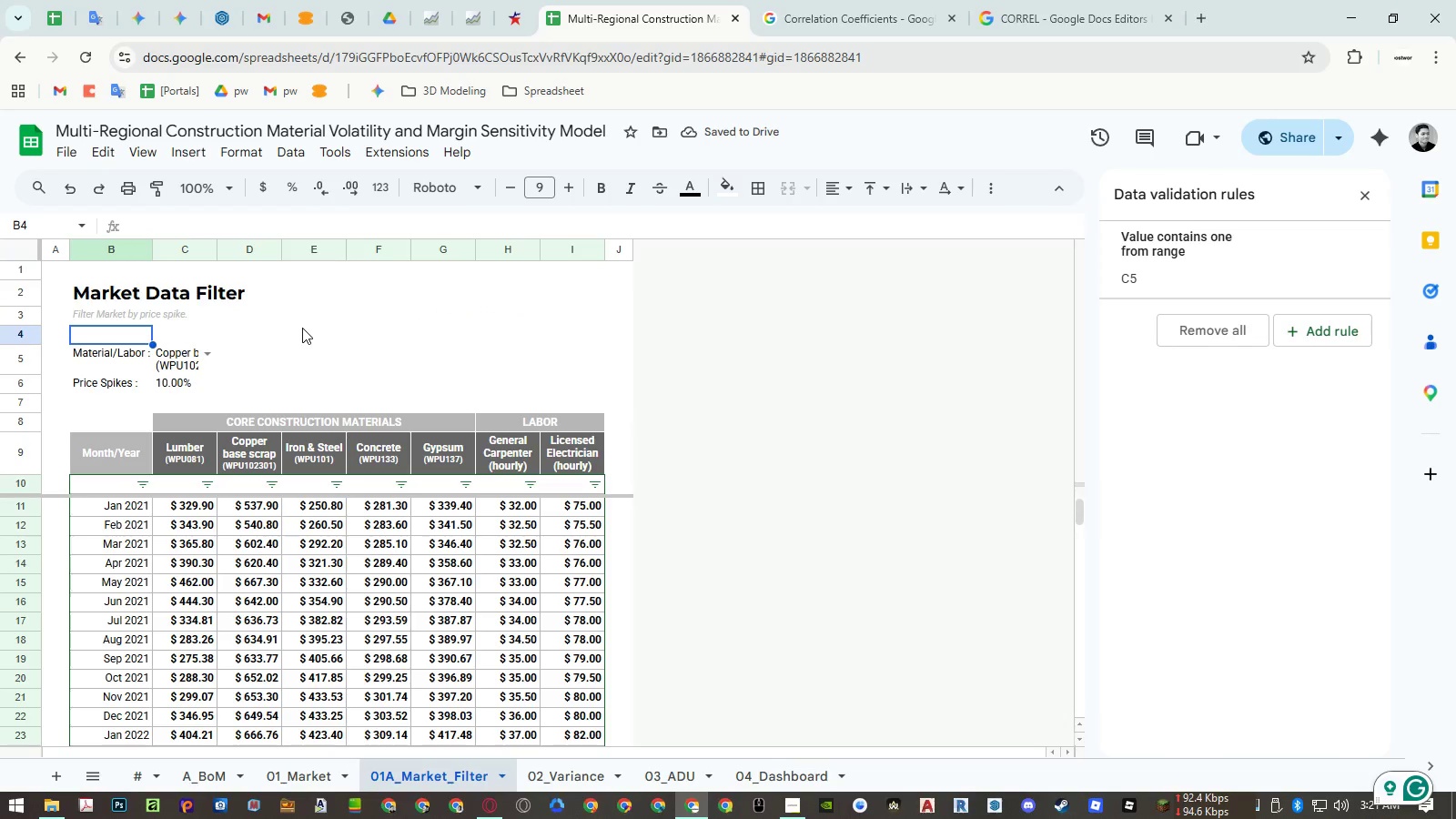 
double_click([100, 318])
 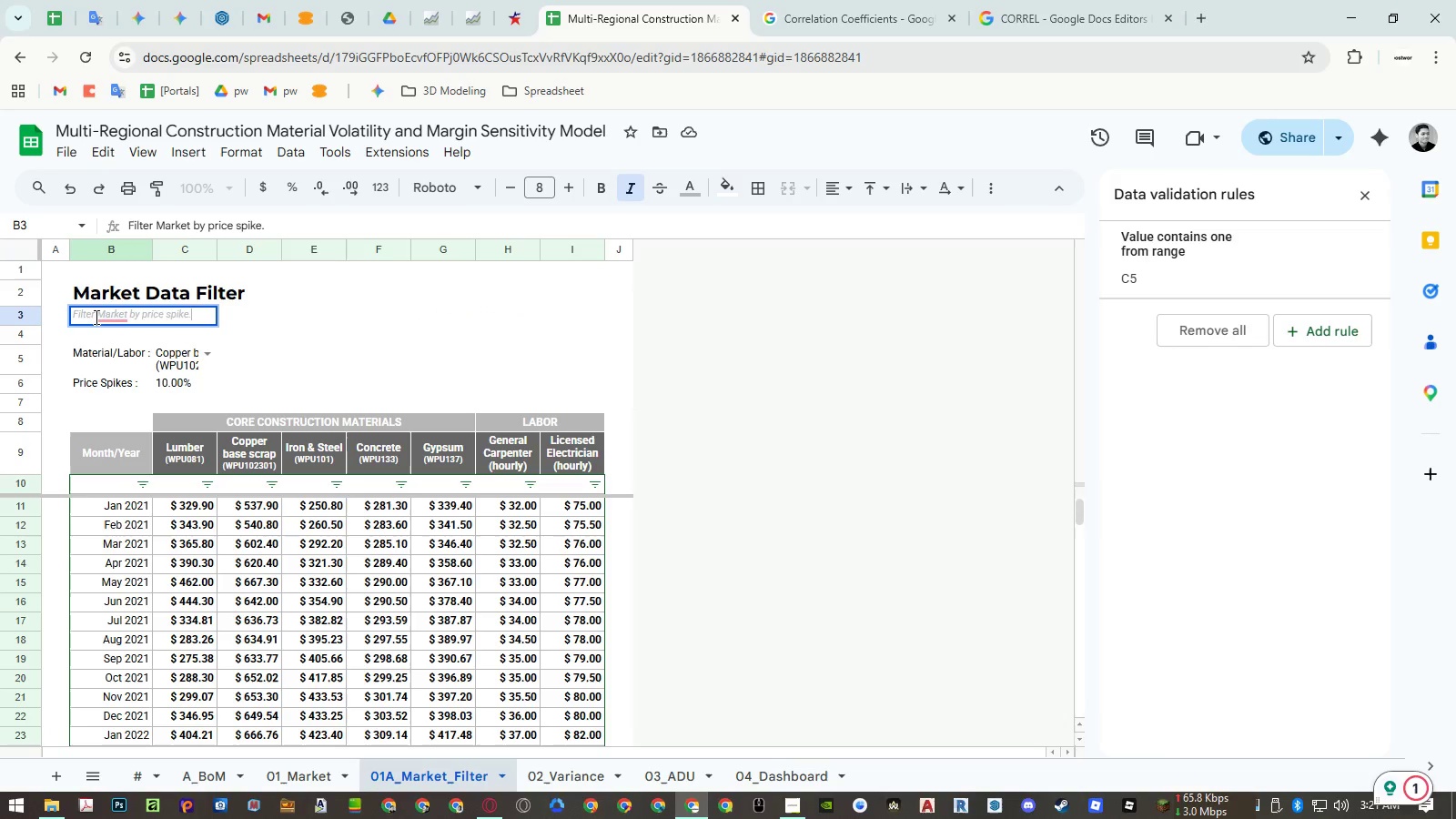 
left_click([107, 316])
 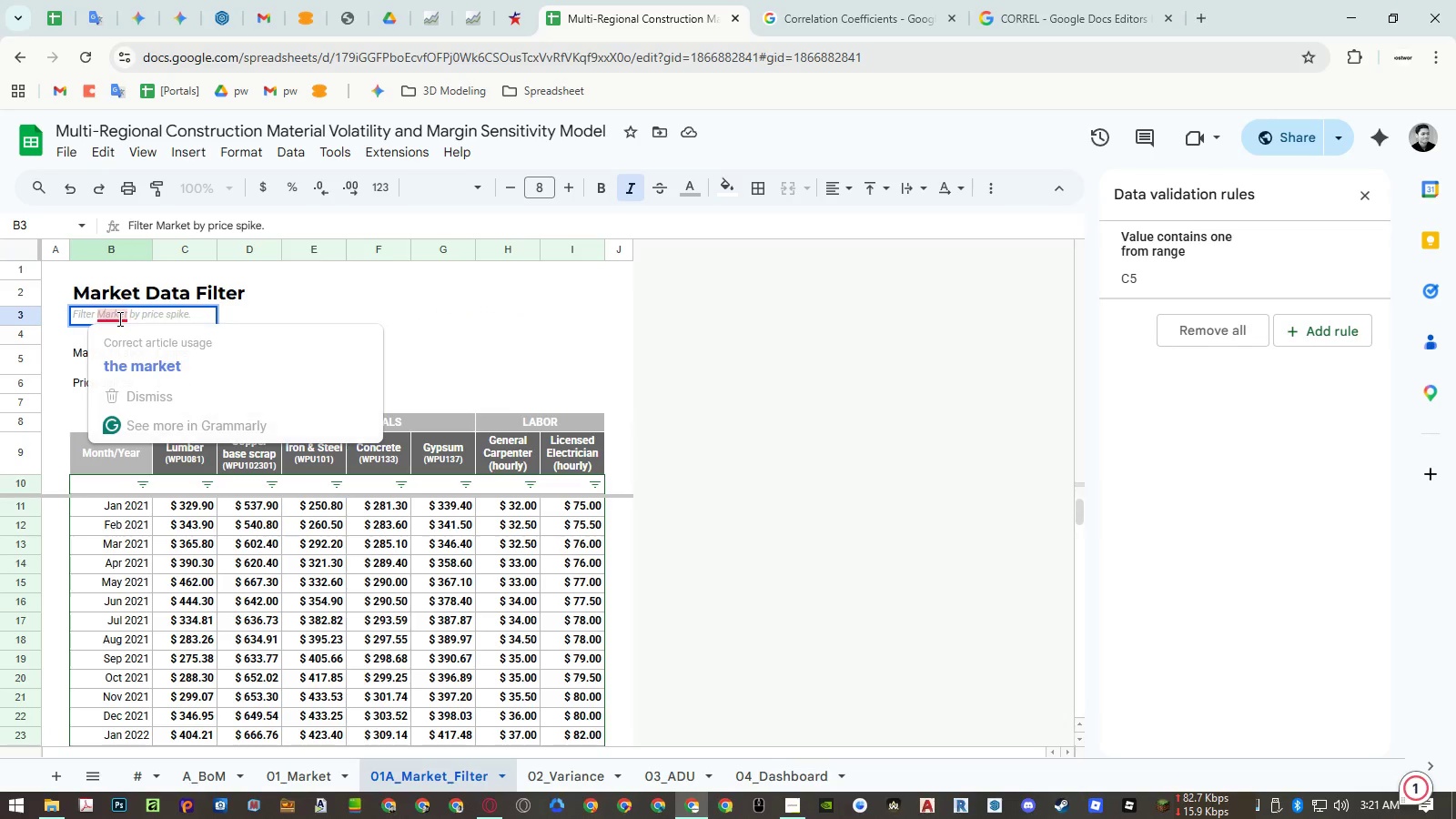 
left_click([136, 359])
 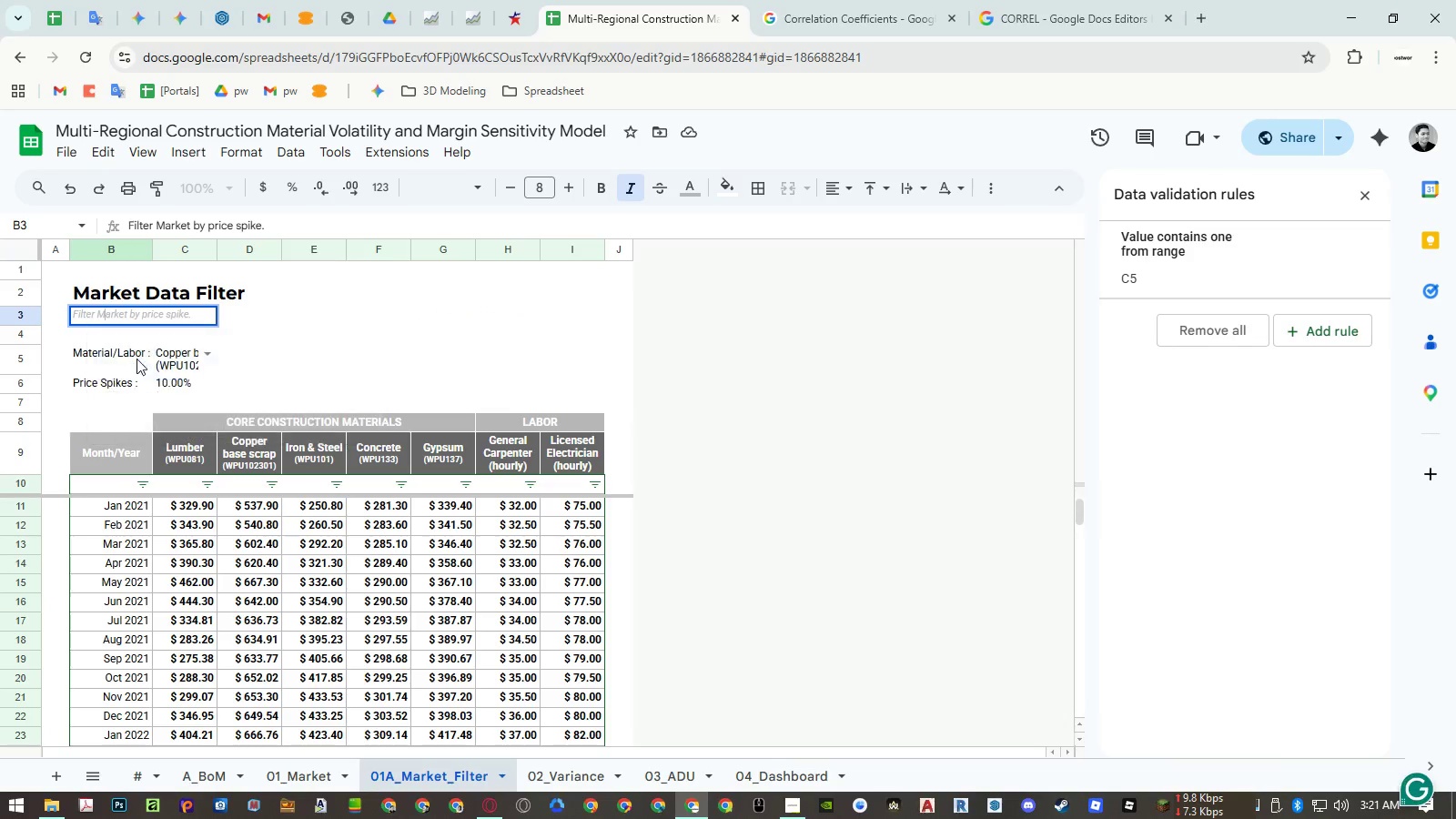 
key(Unknown)
 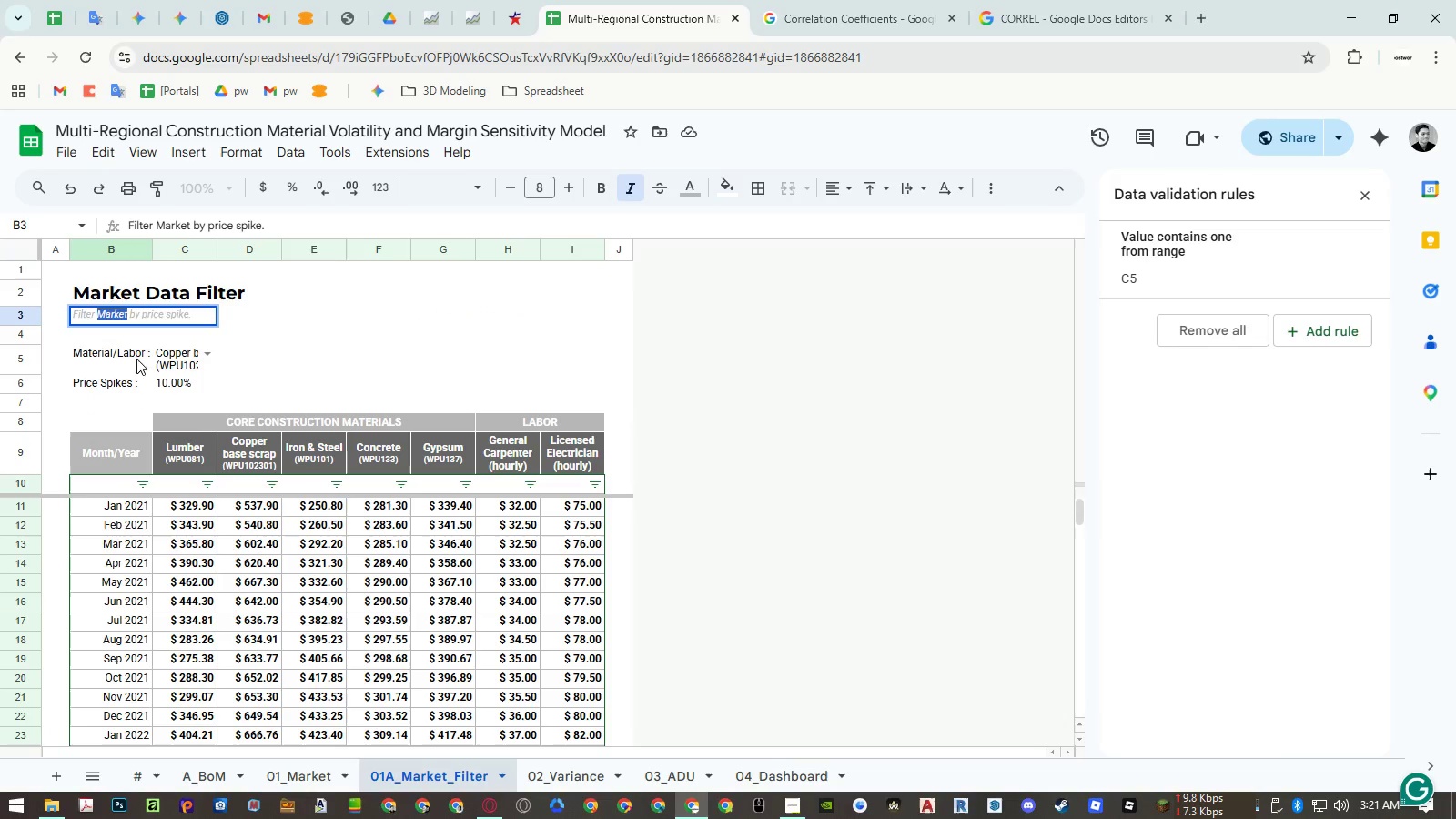 
key(Unknown)
 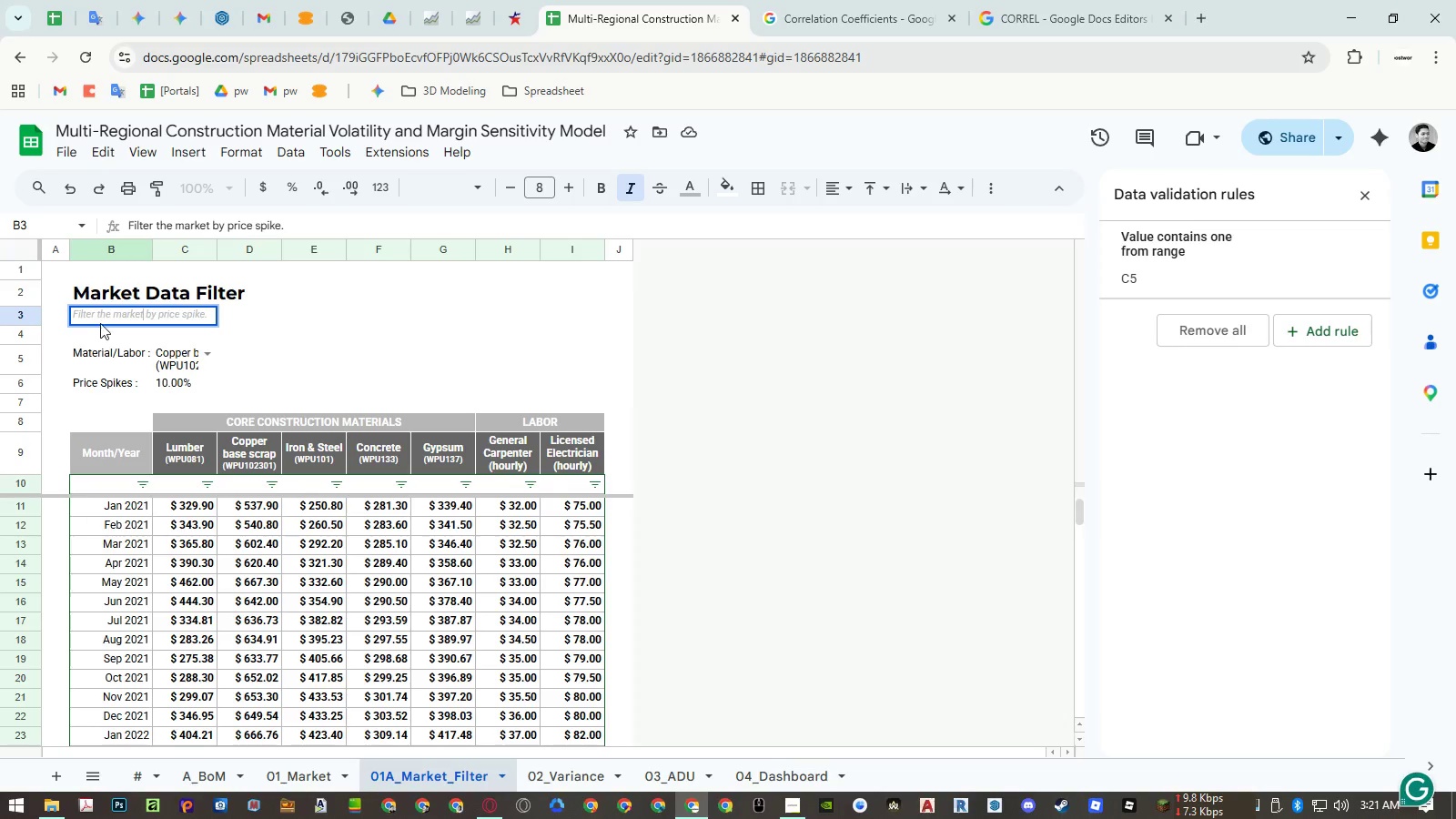 
key(Unknown)
 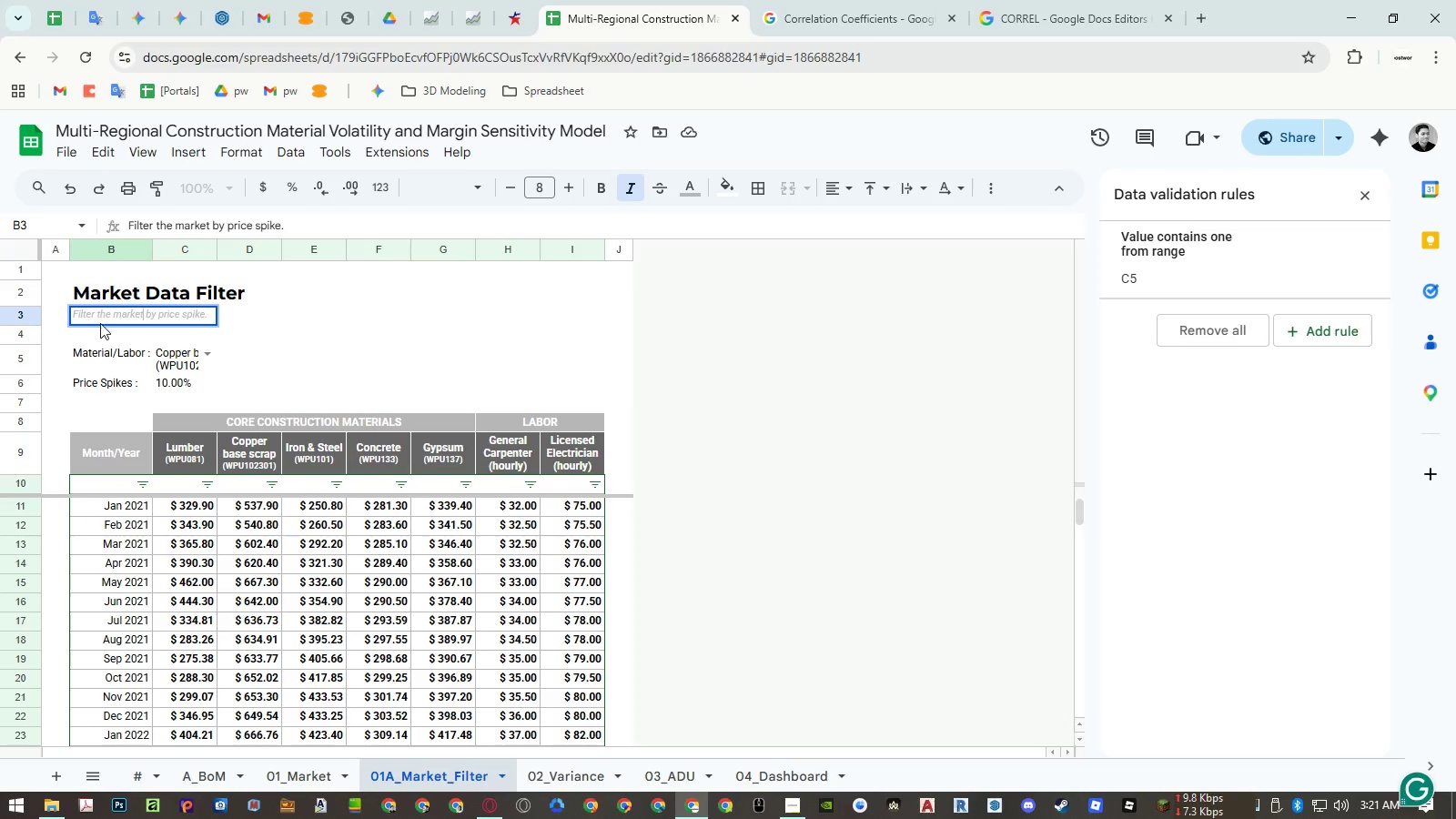 
key(Unknown)
 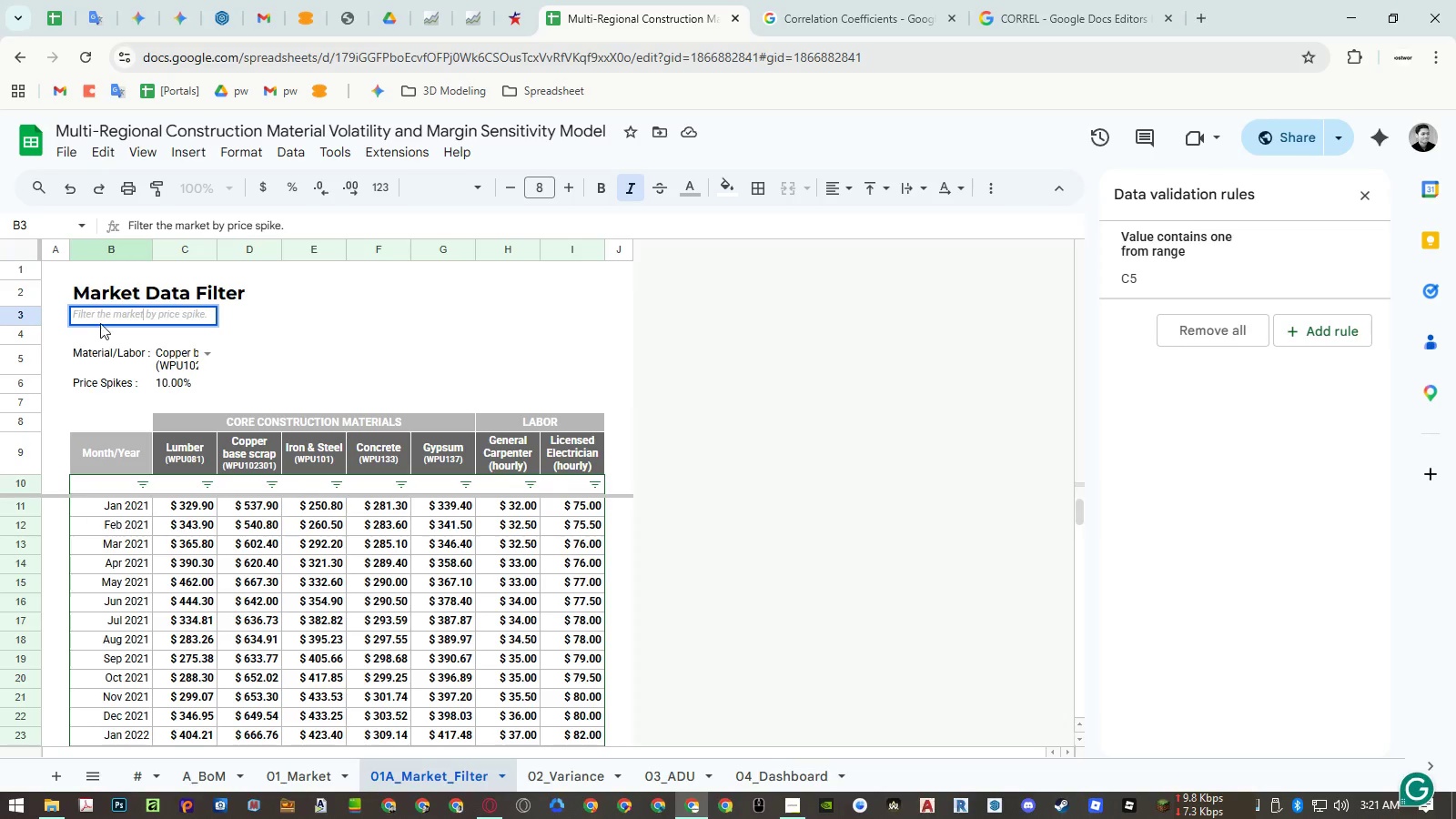 
key(Unknown)
 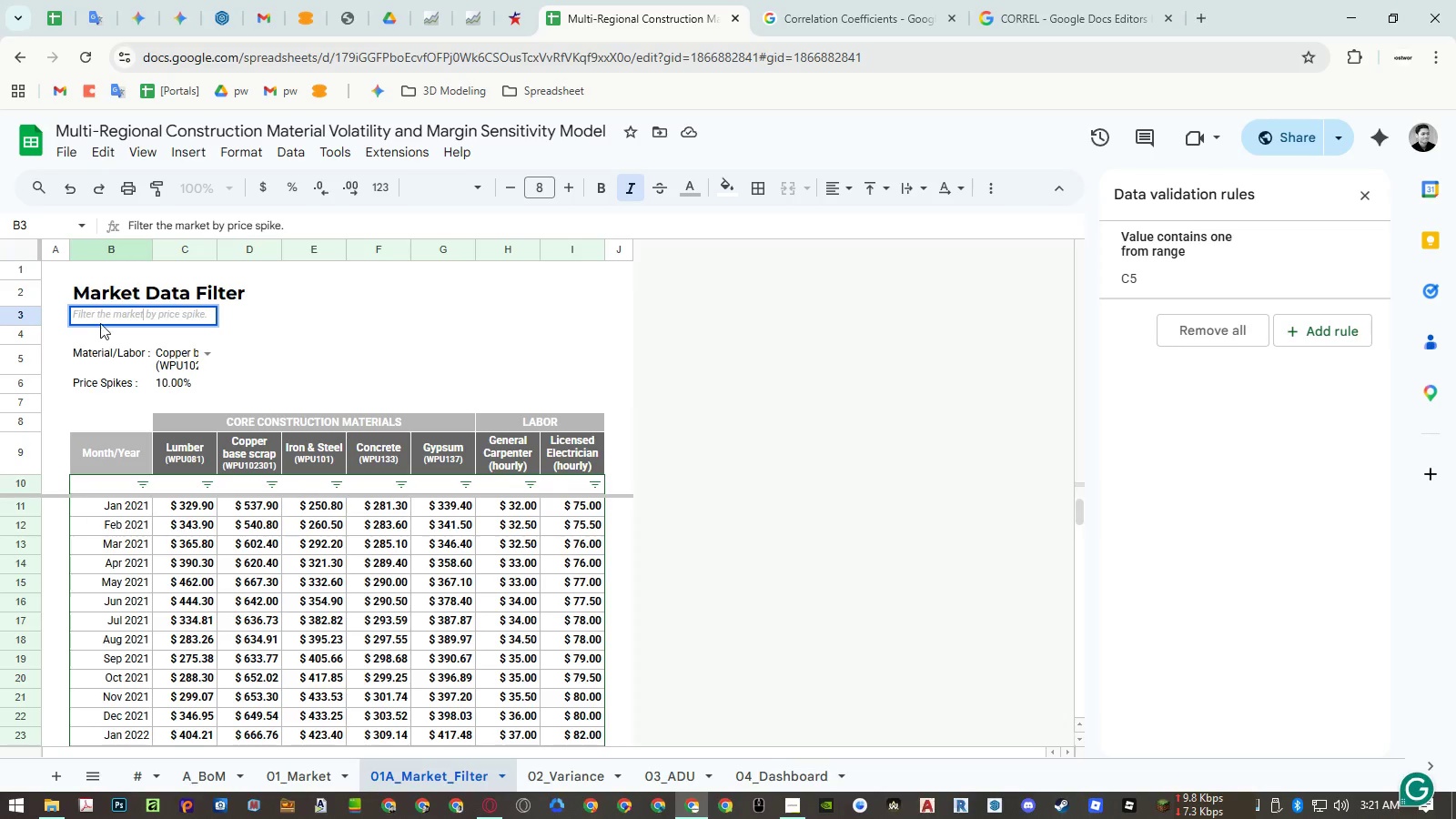 
key(Unknown)
 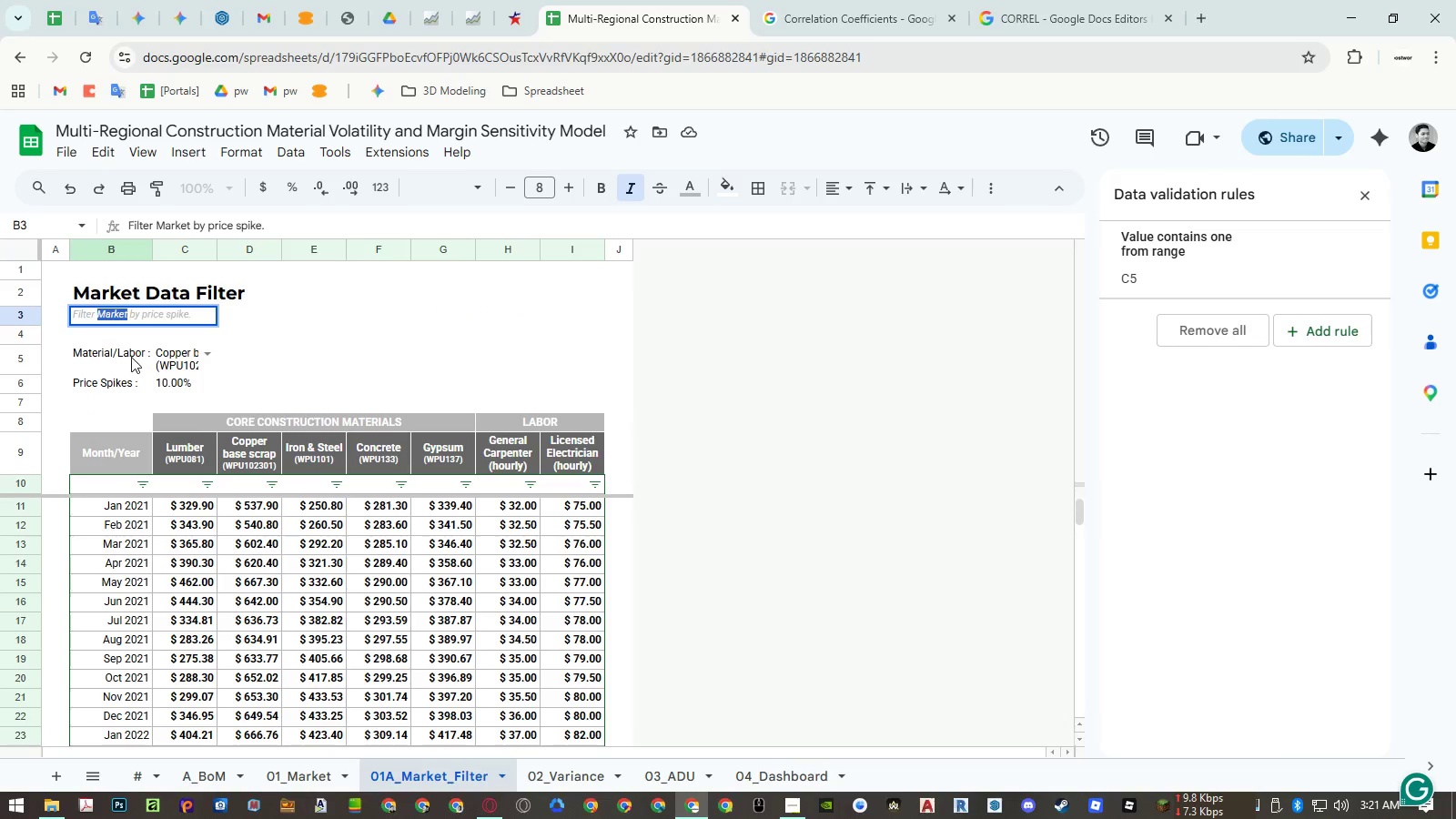 
key(Unknown)
 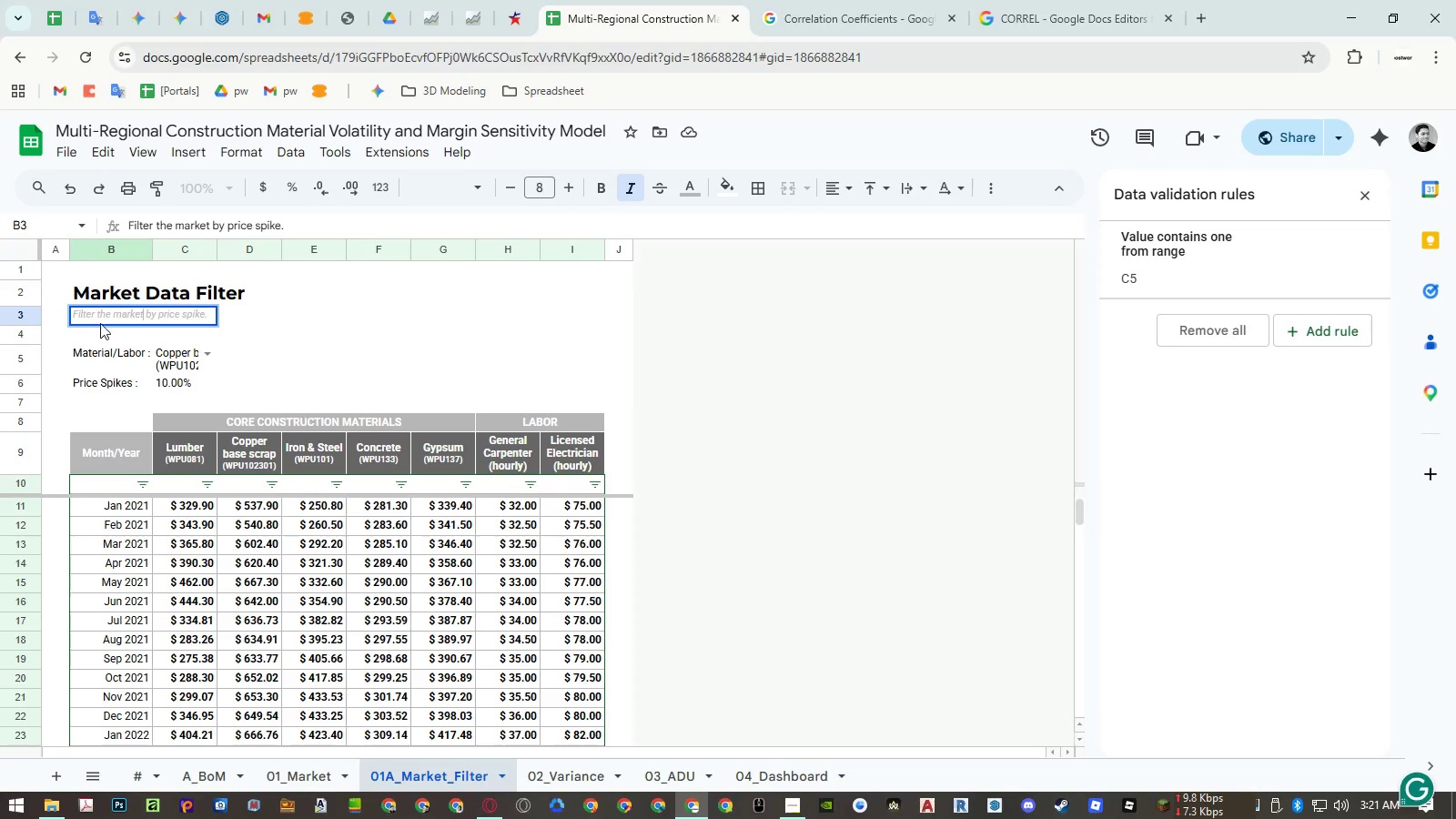 
key(Unknown)
 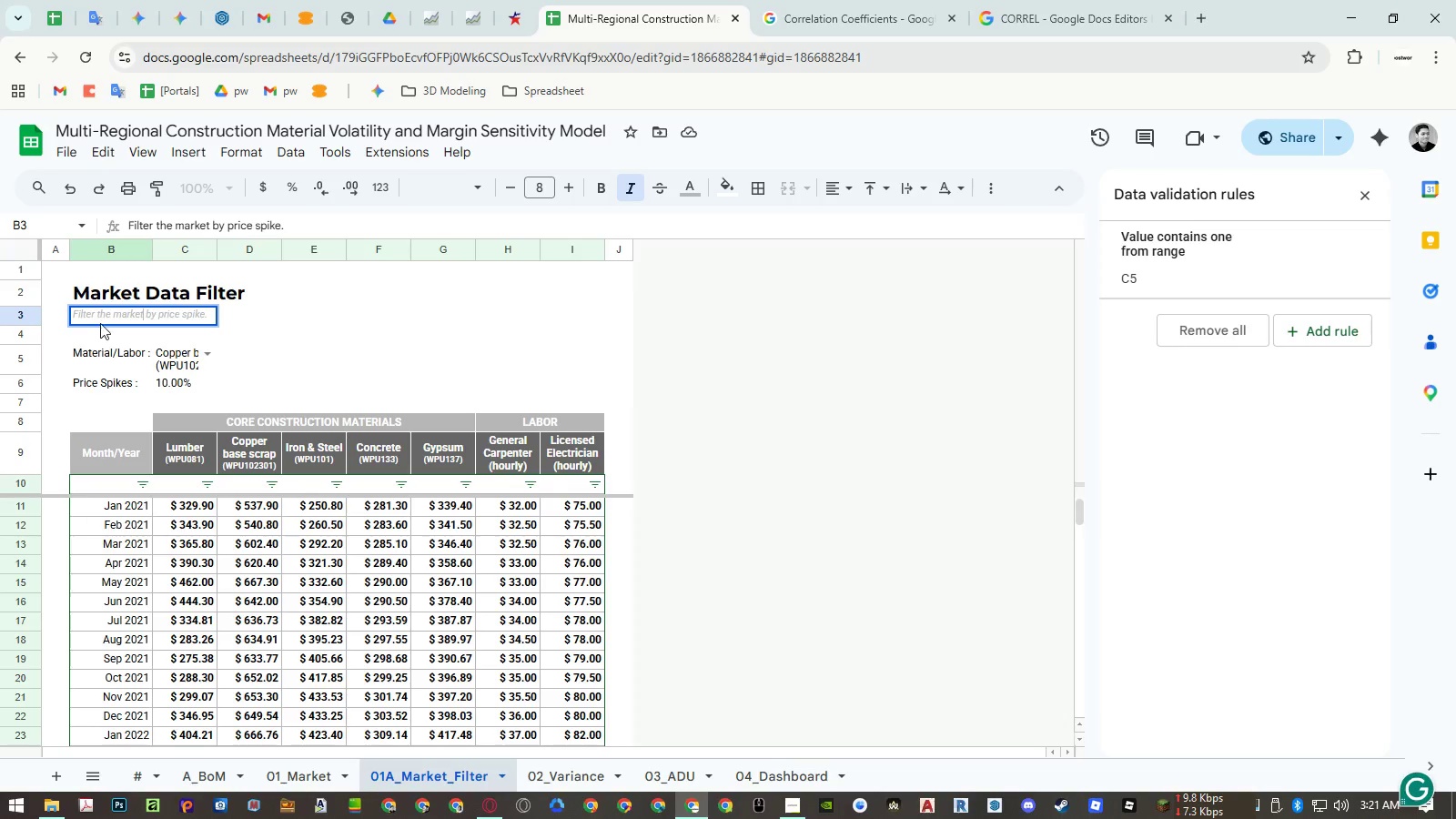 
key(Unknown)
 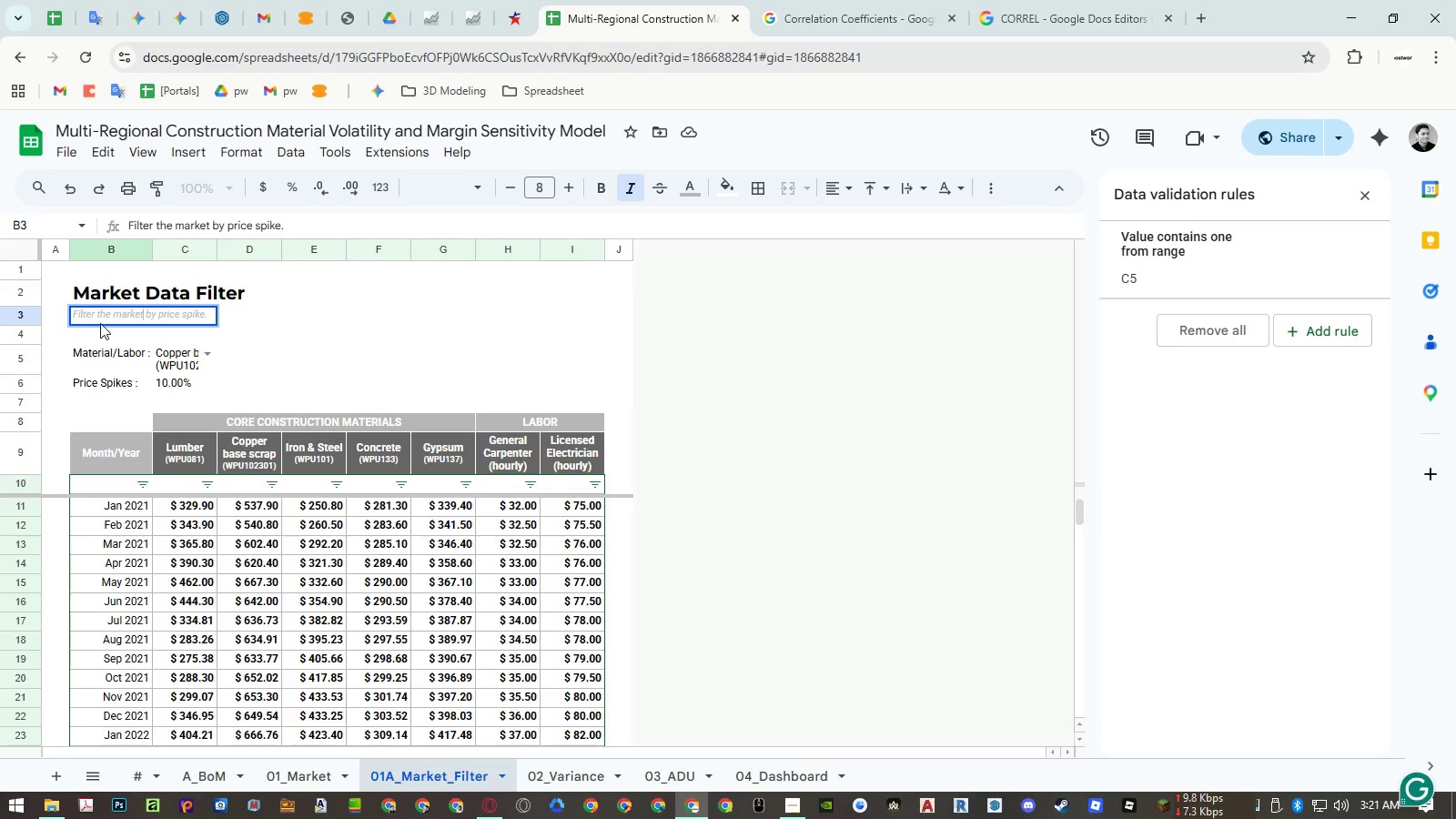 
key(Unknown)
 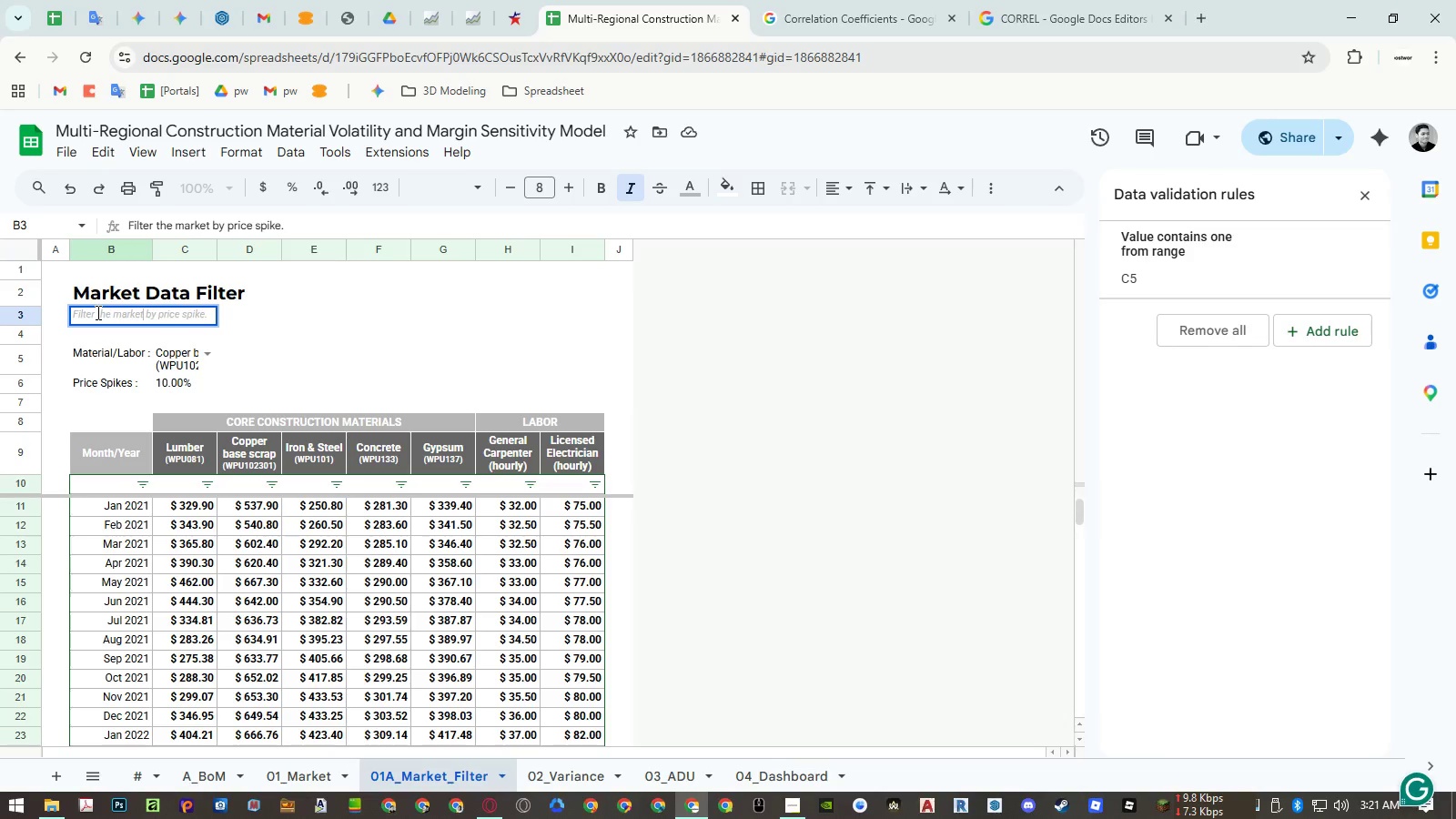 
left_click([94, 312])
 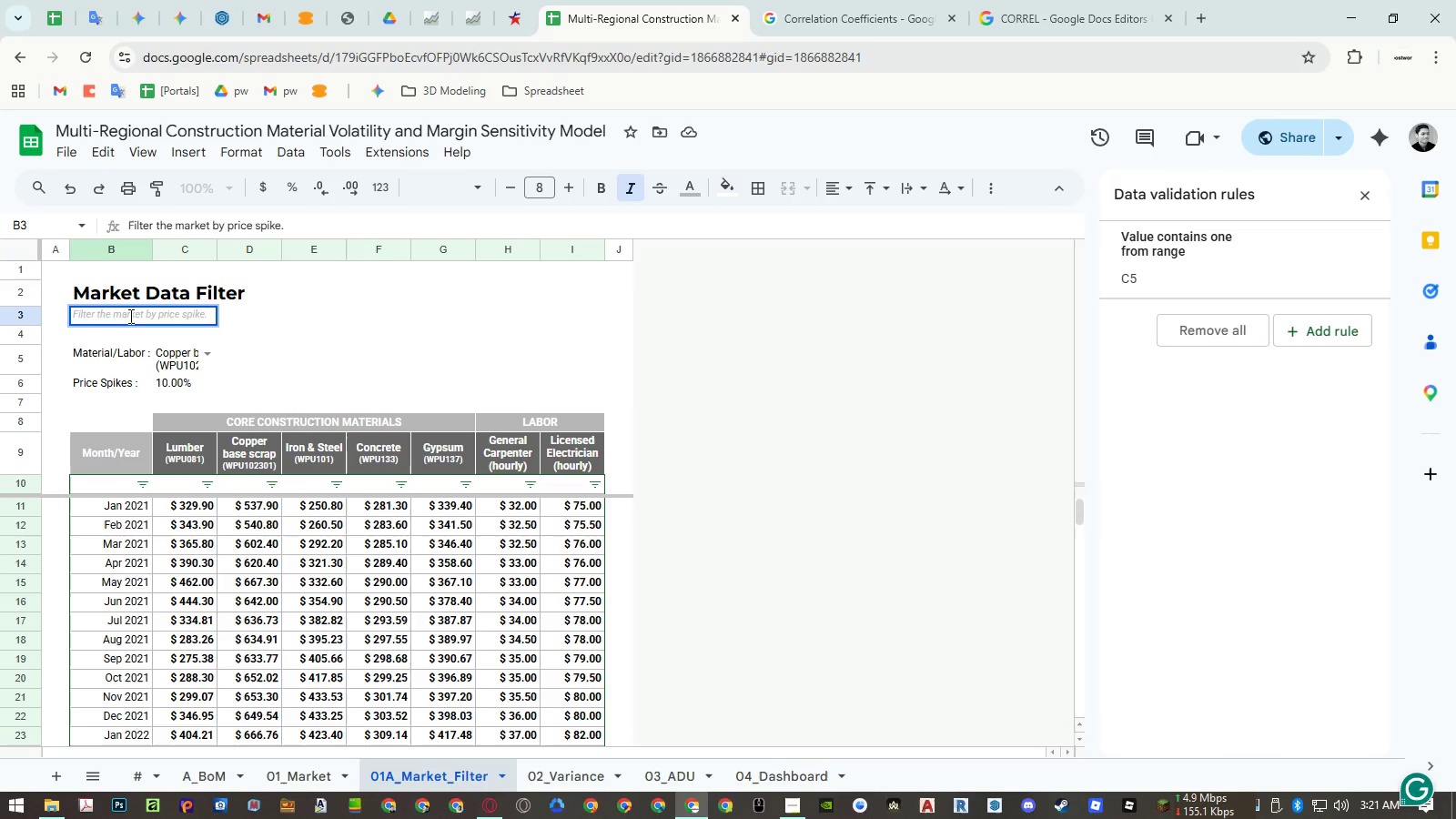 
type(ing)
 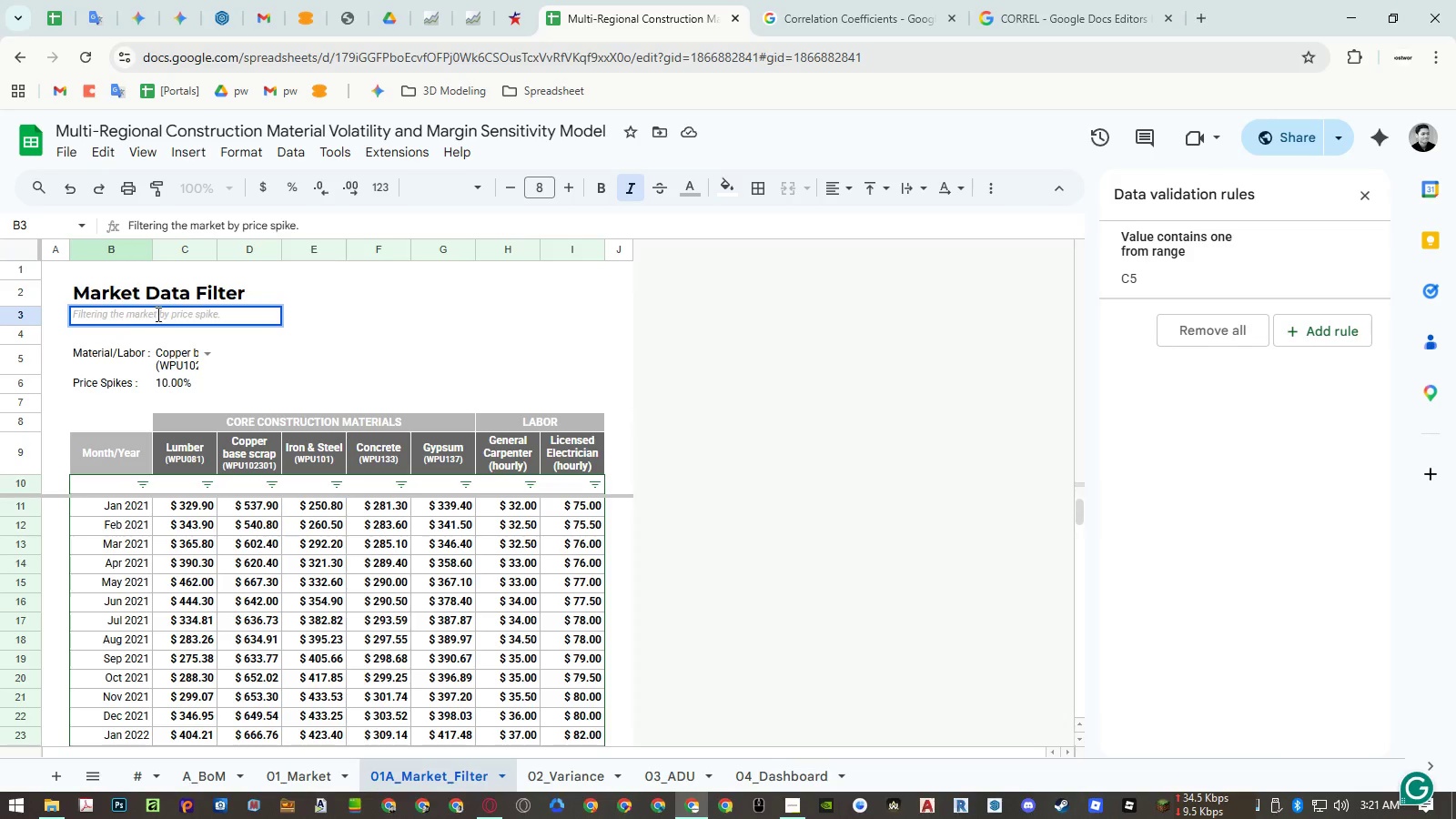 
left_click([158, 314])
 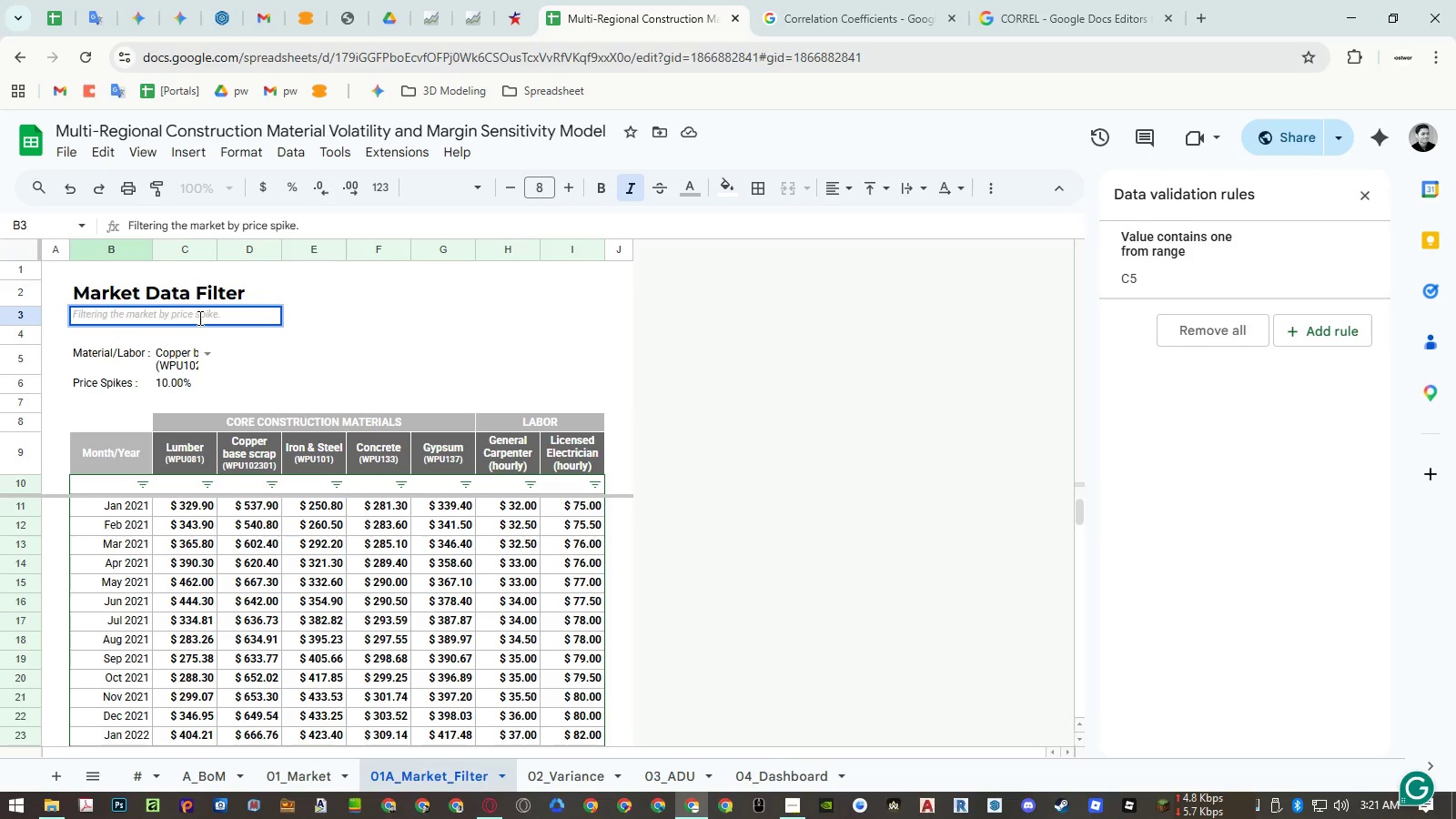 
type(data )
 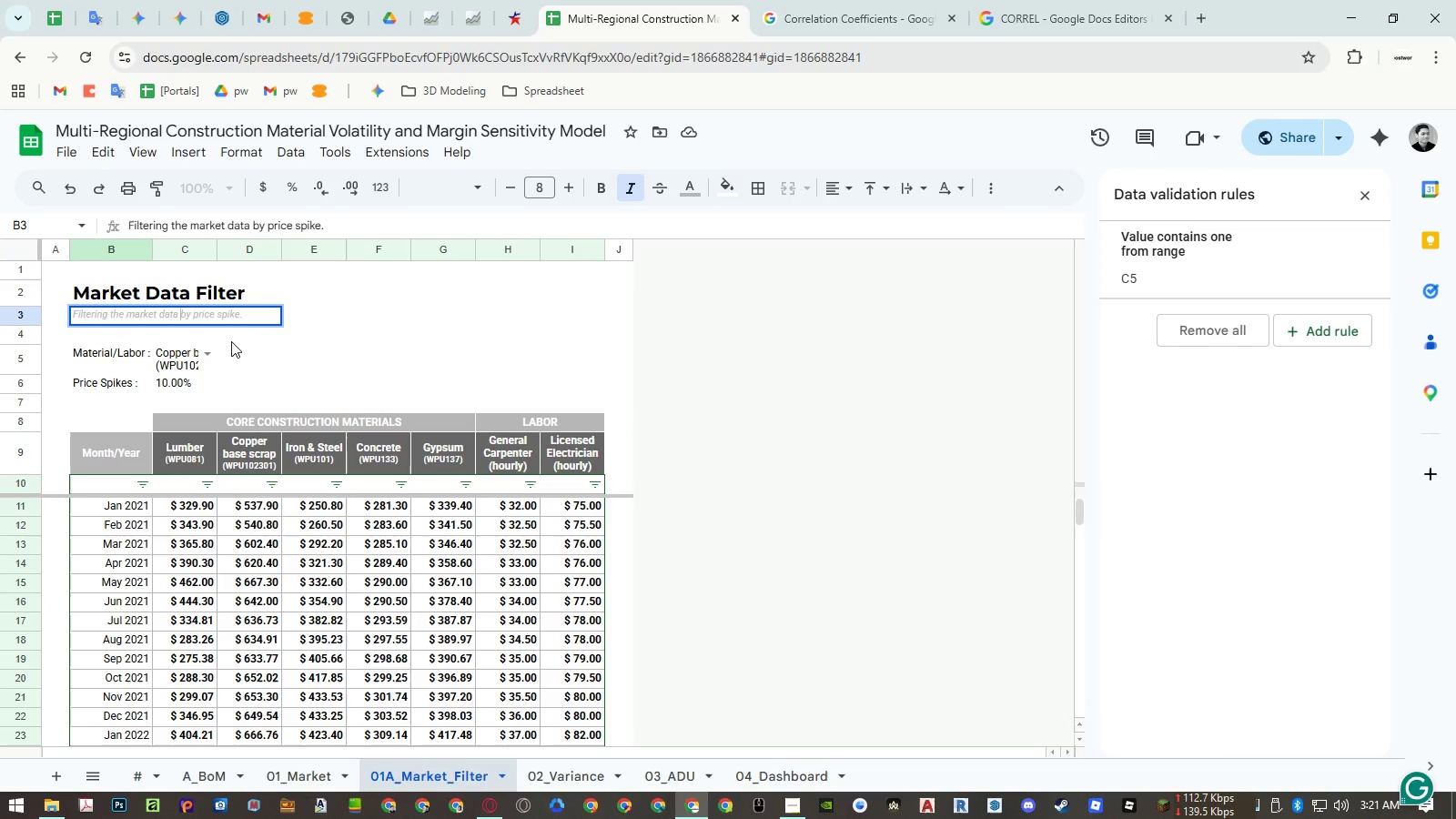 
left_click([232, 341])
 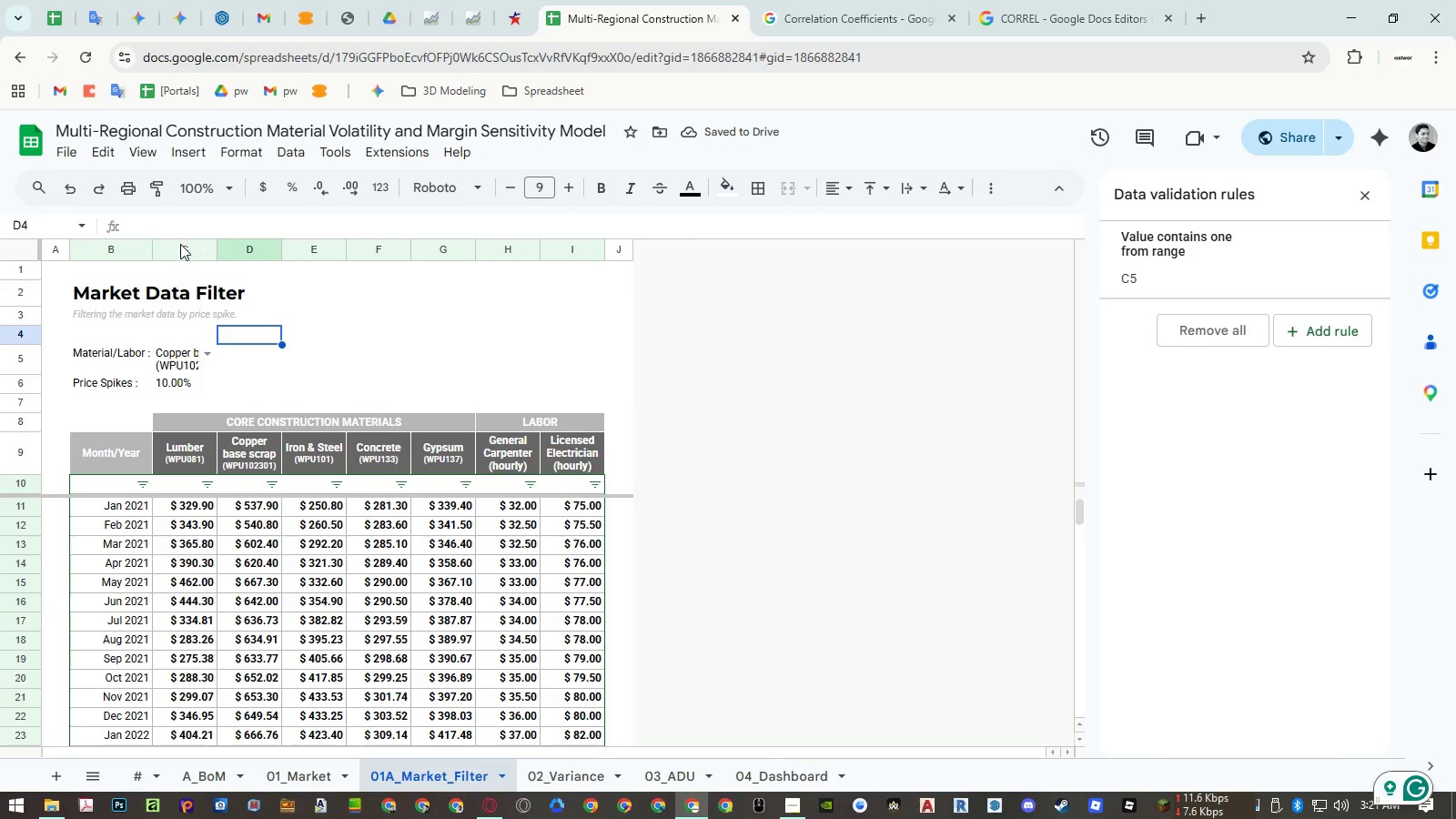 
wait(8.19)
 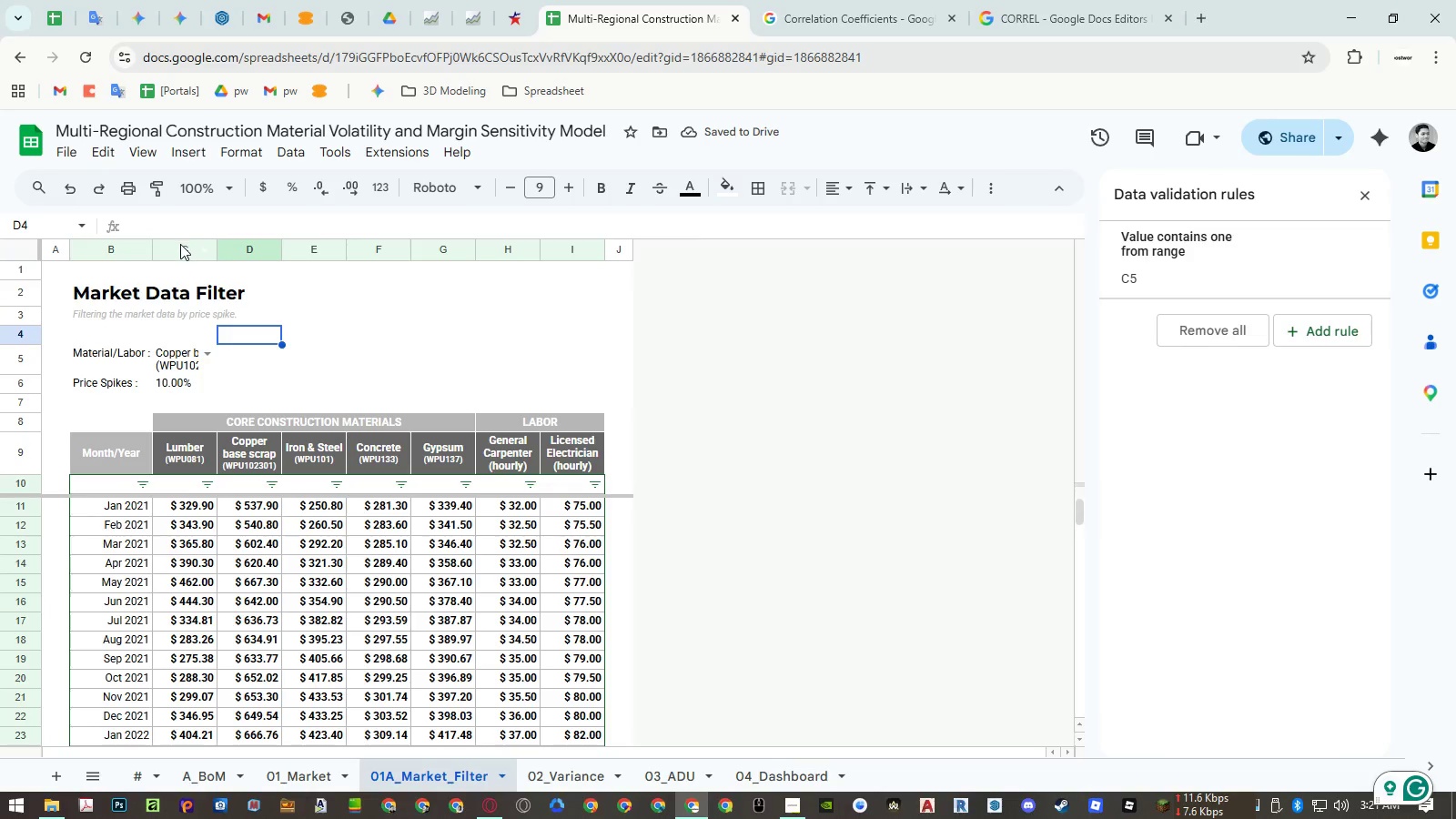 
left_click([35, 400])
 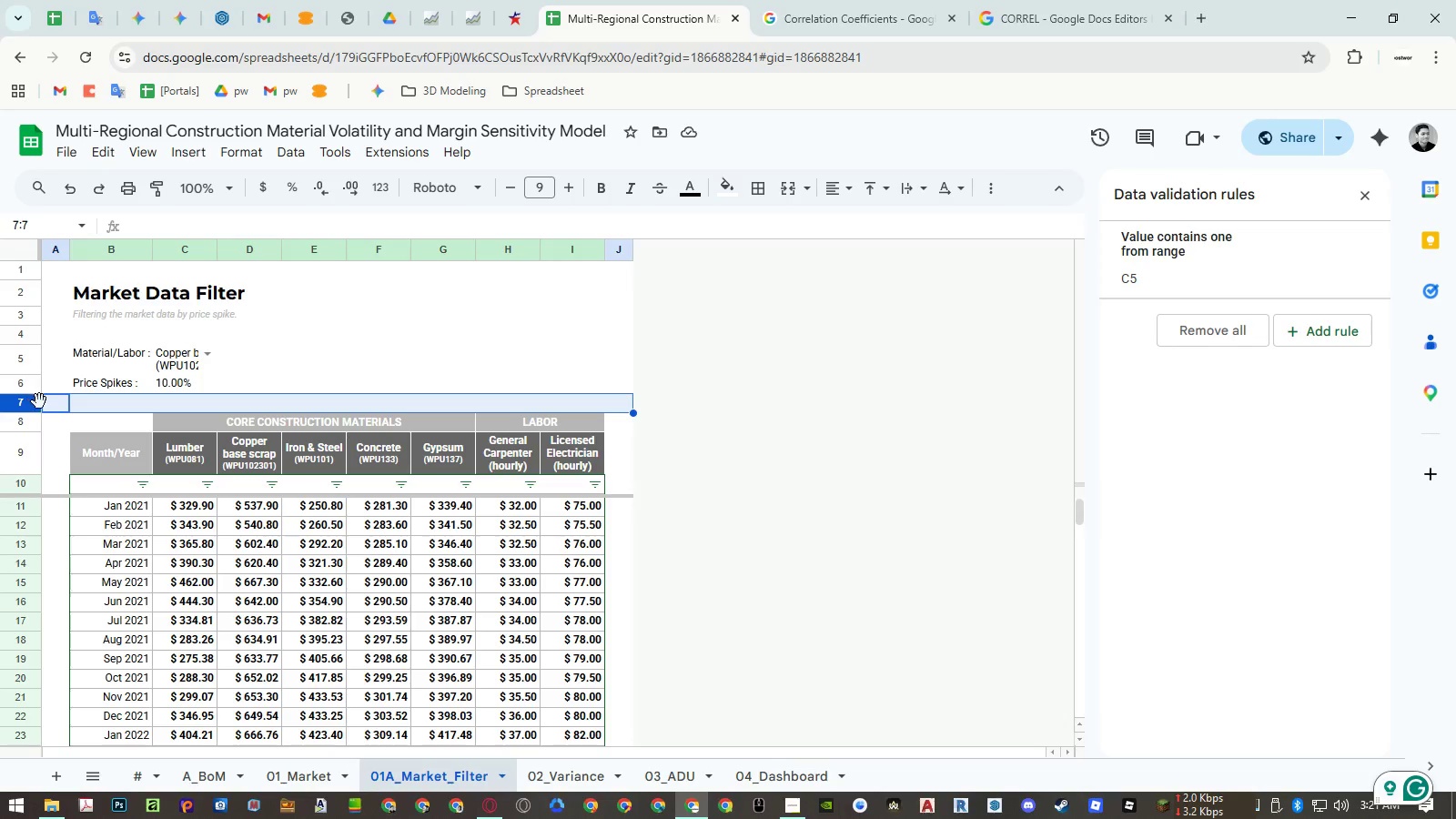 
key(Control+ControlLeft)
 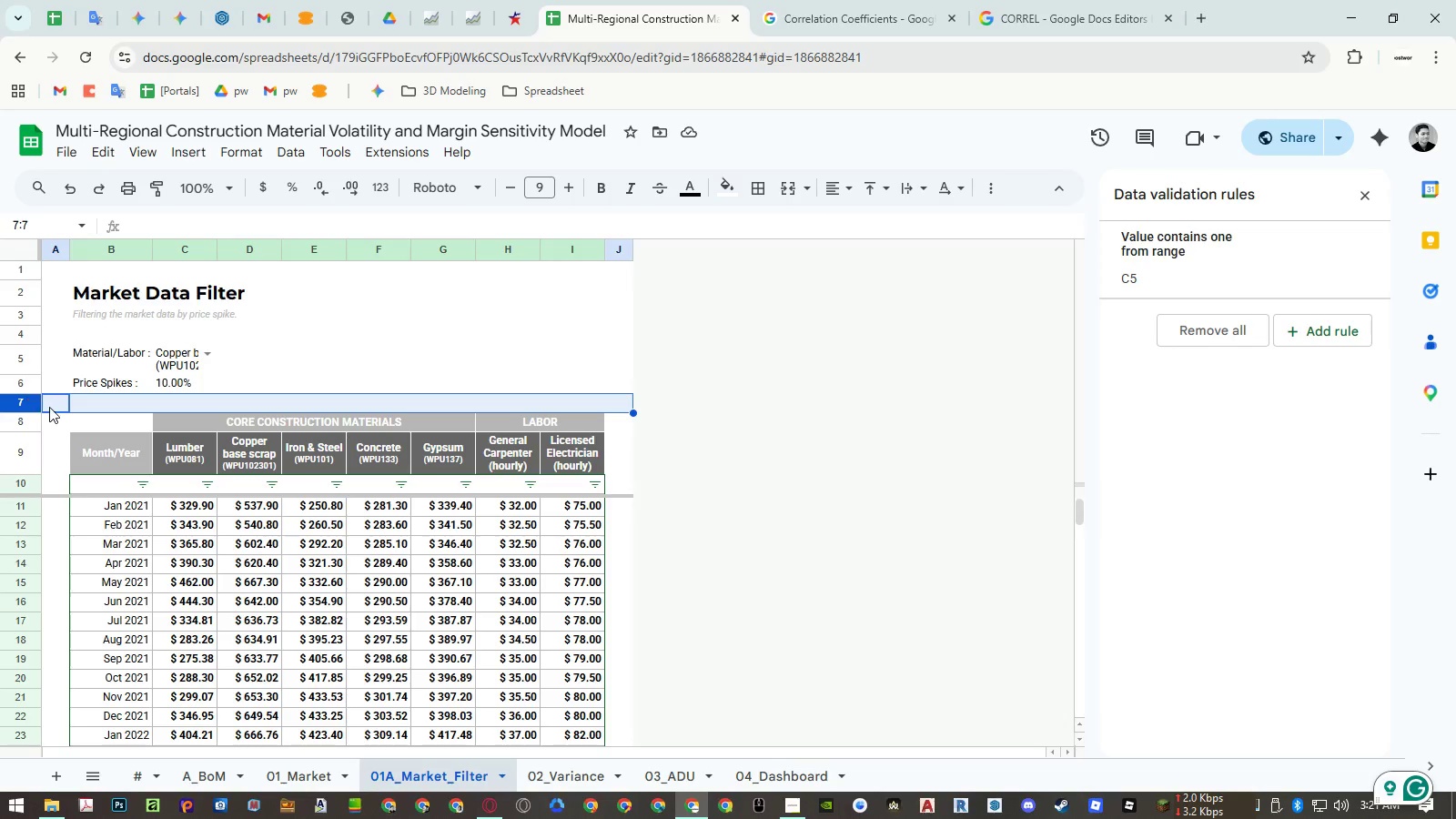 
key(Control+C)
 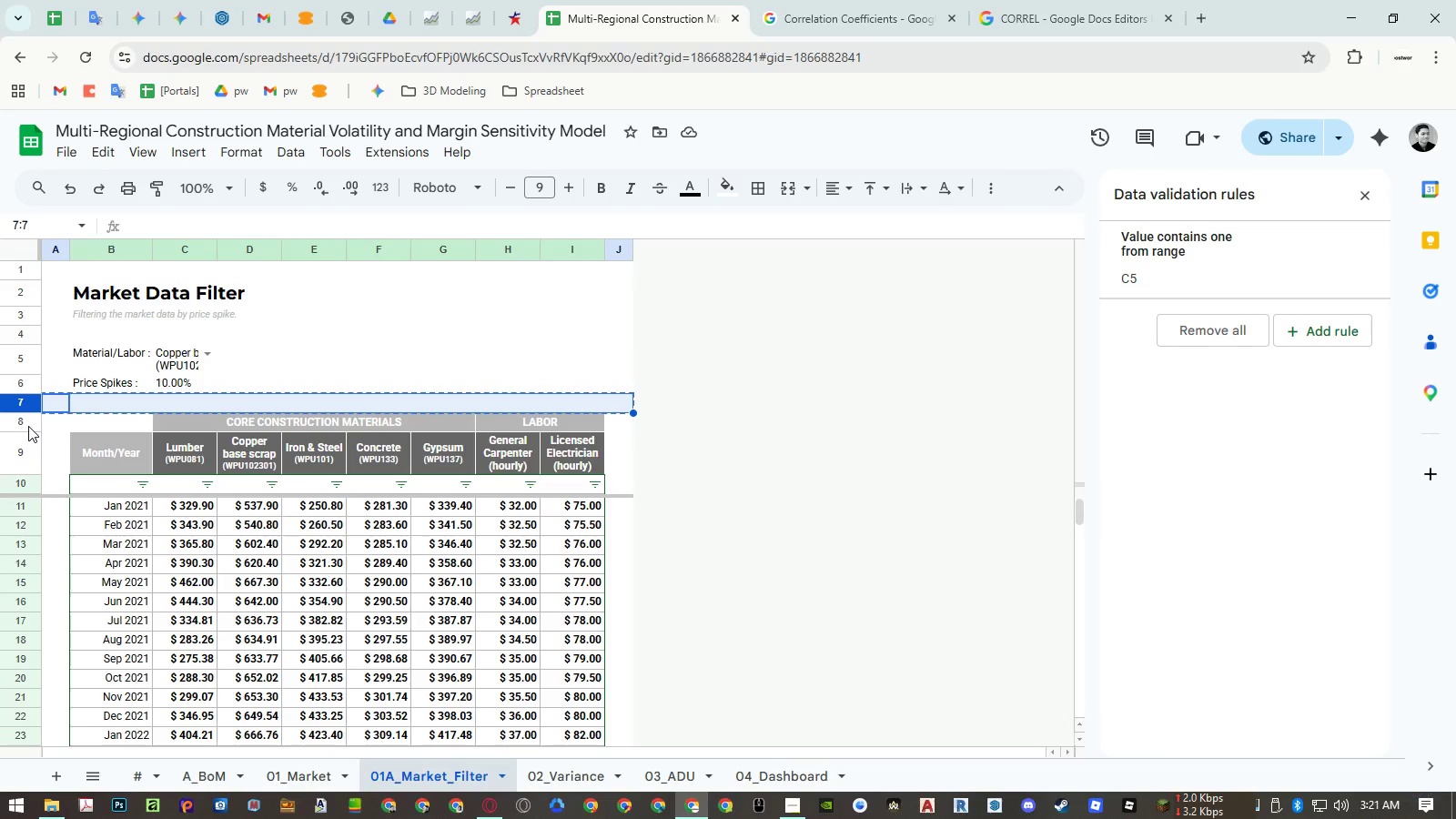 
left_click([26, 424])
 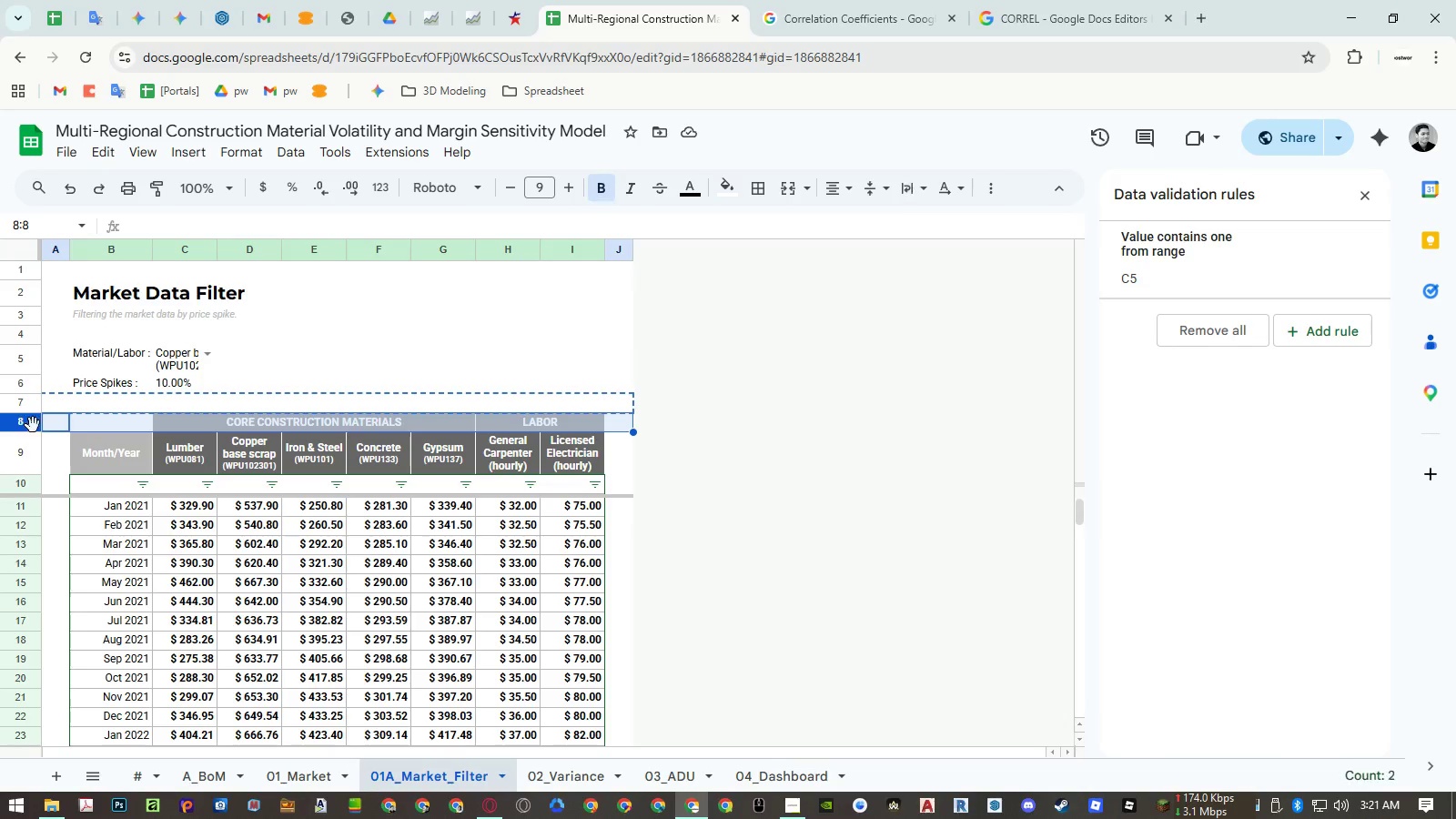 
key(Control+ControlLeft)
 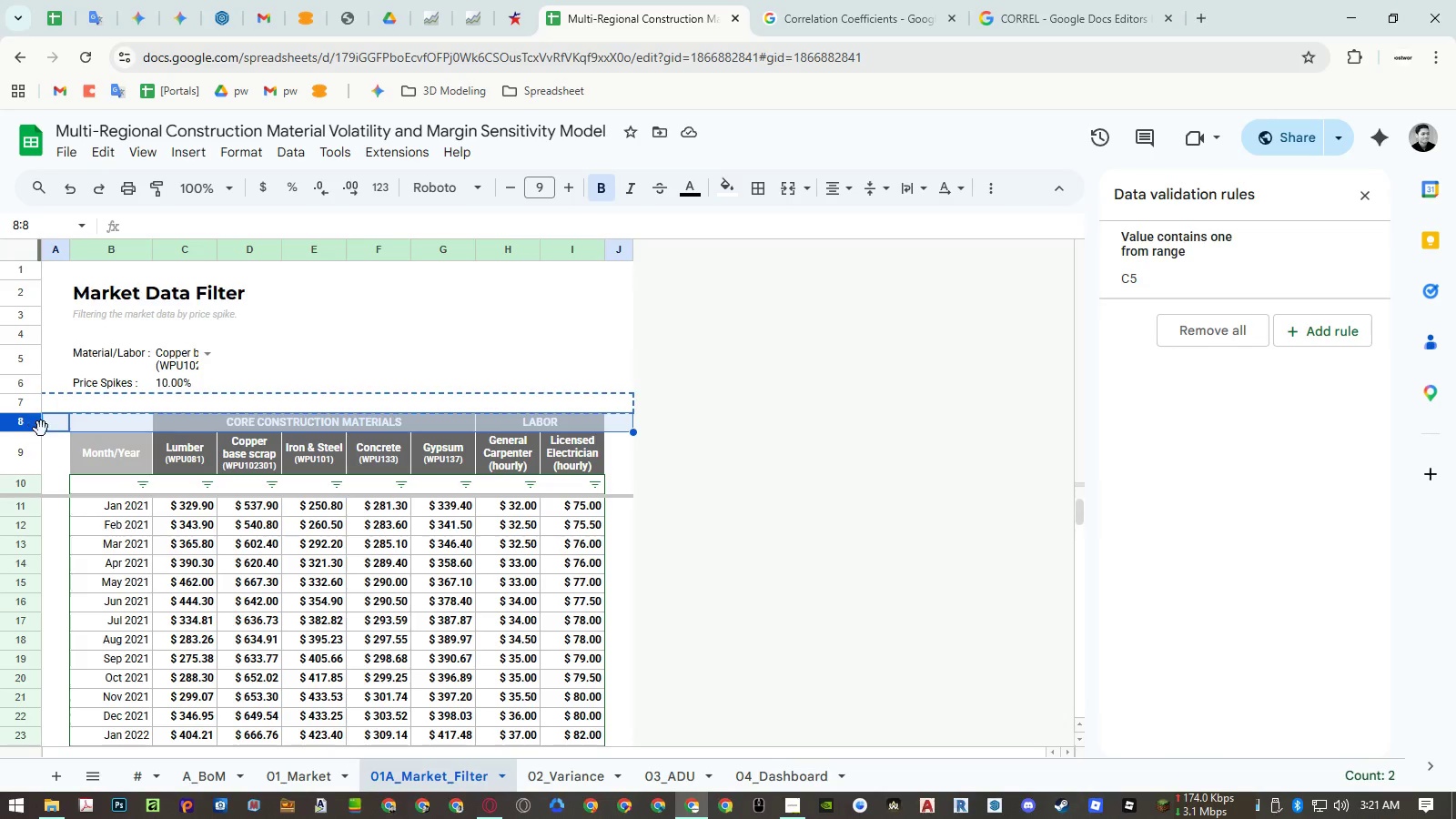 
key(Control+V)
 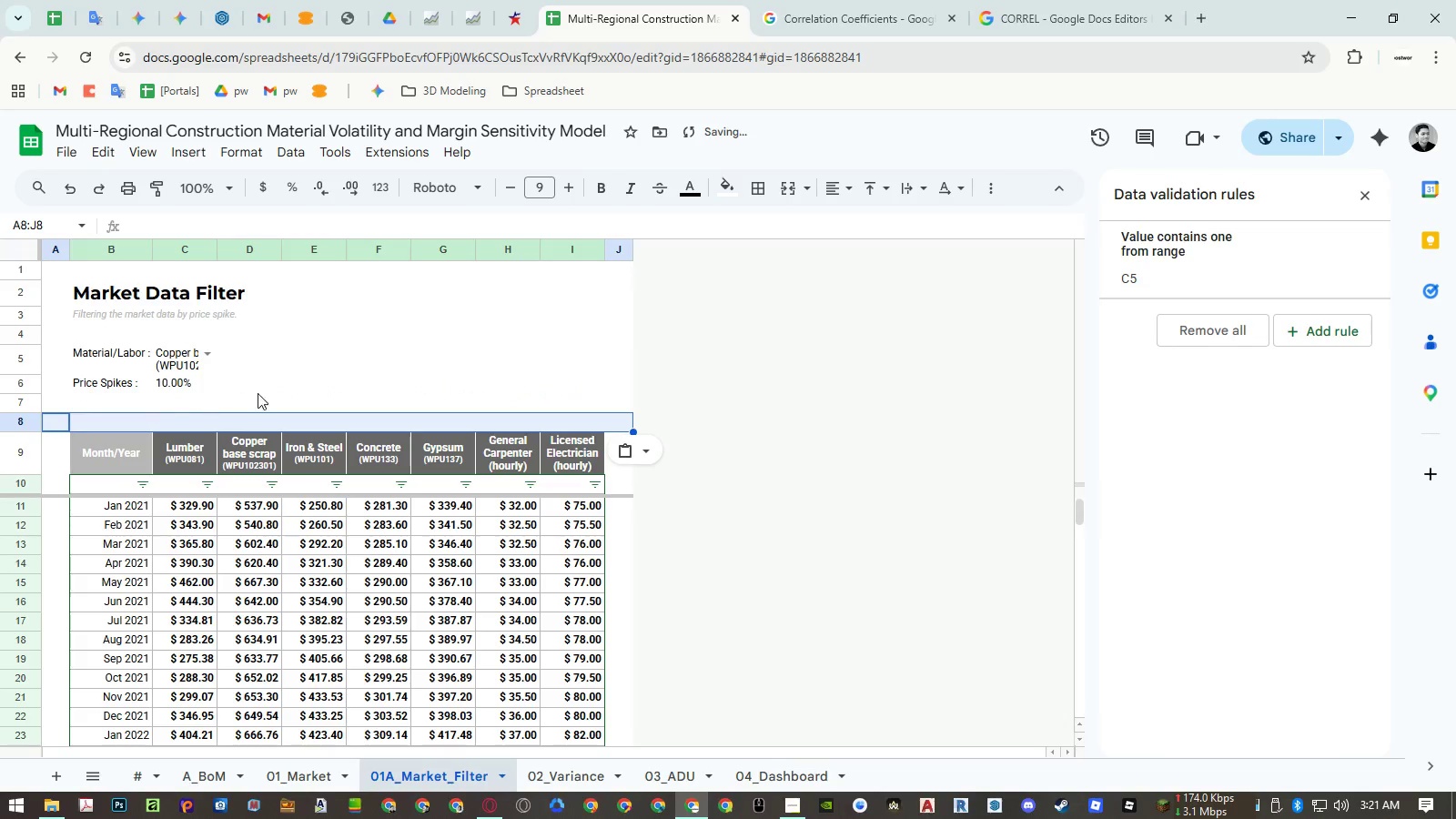 
left_click([337, 363])
 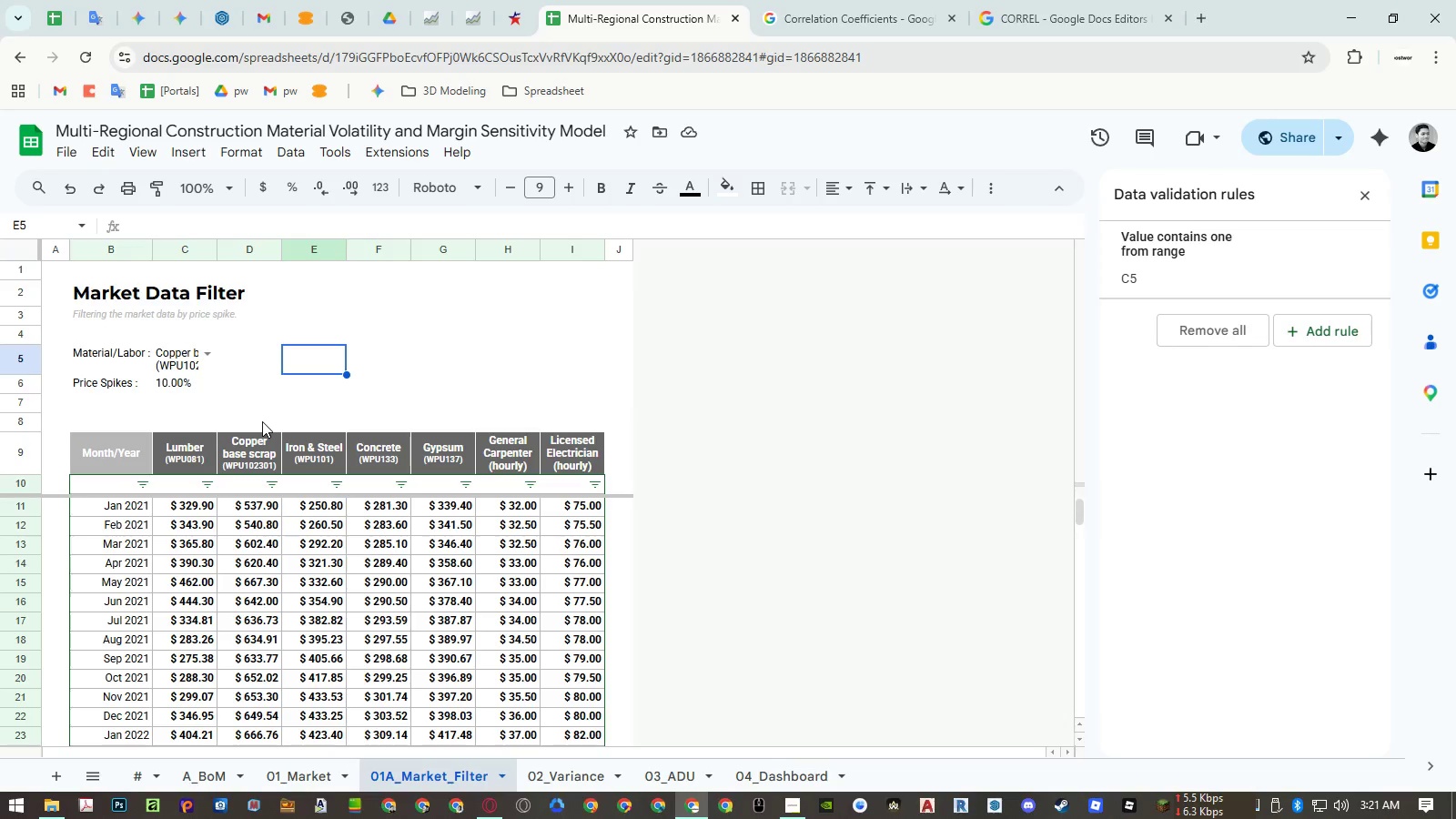 
wait(27.14)
 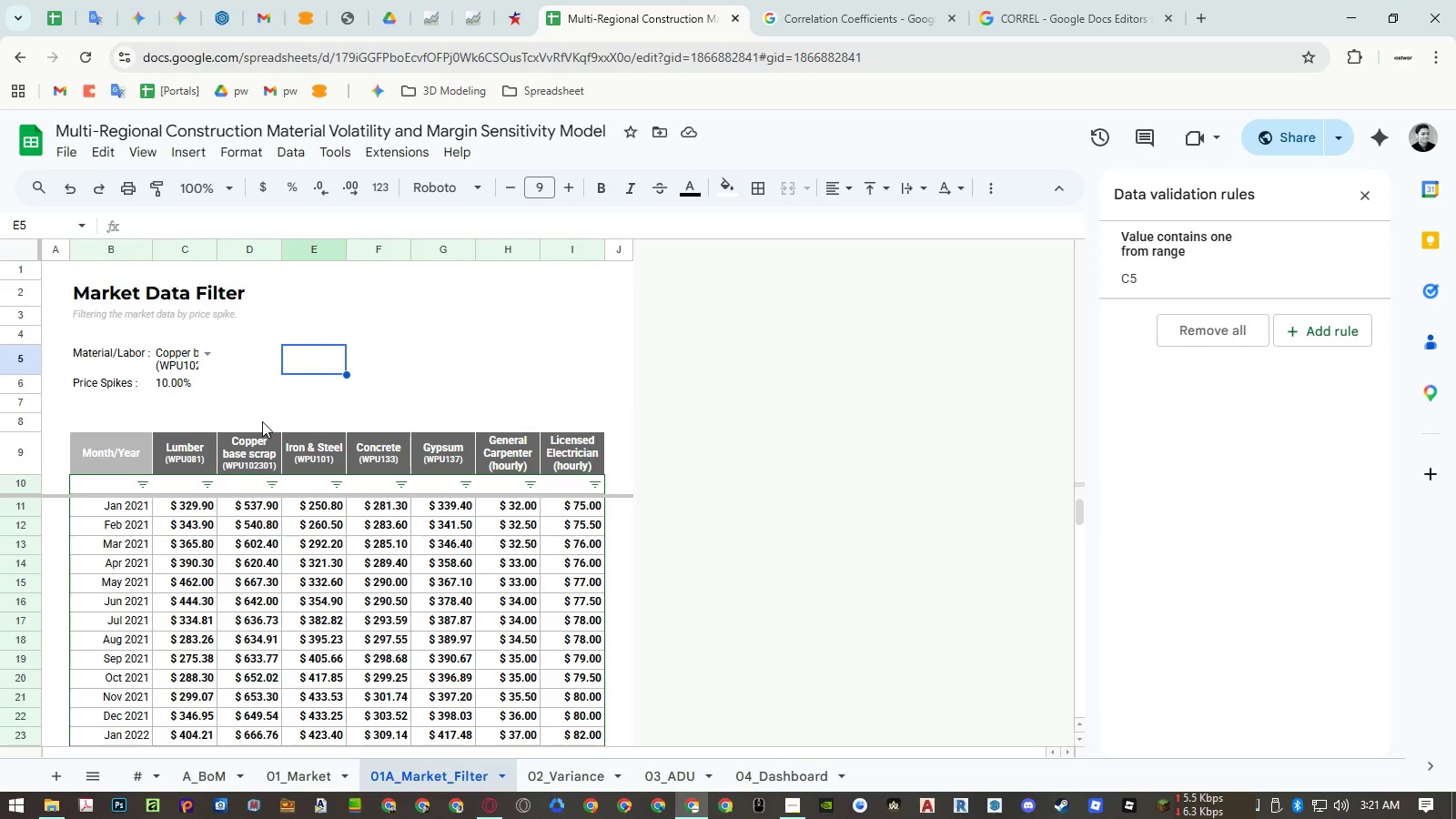 
right_click([25, 401])
 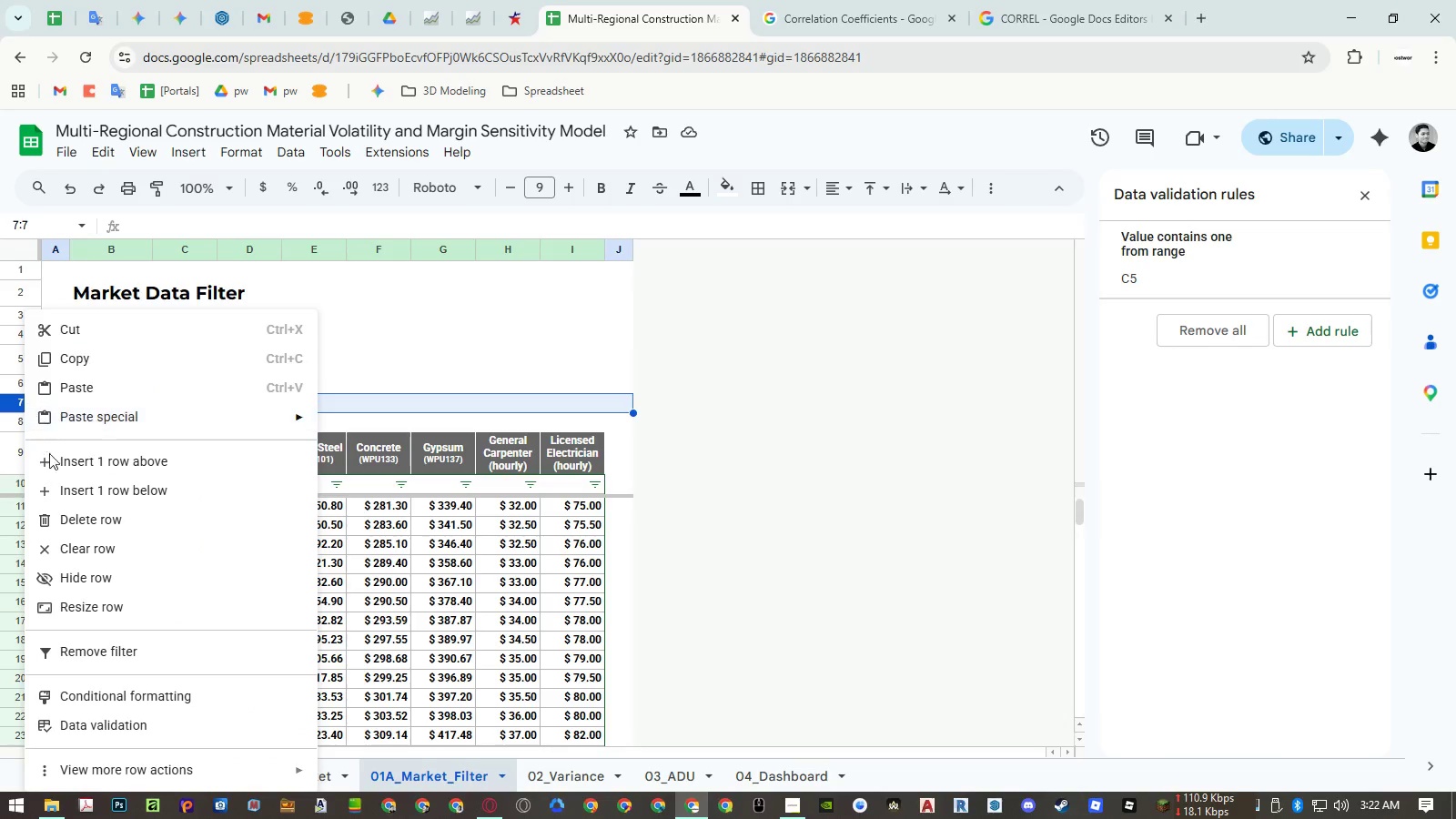 
left_click([77, 572])
 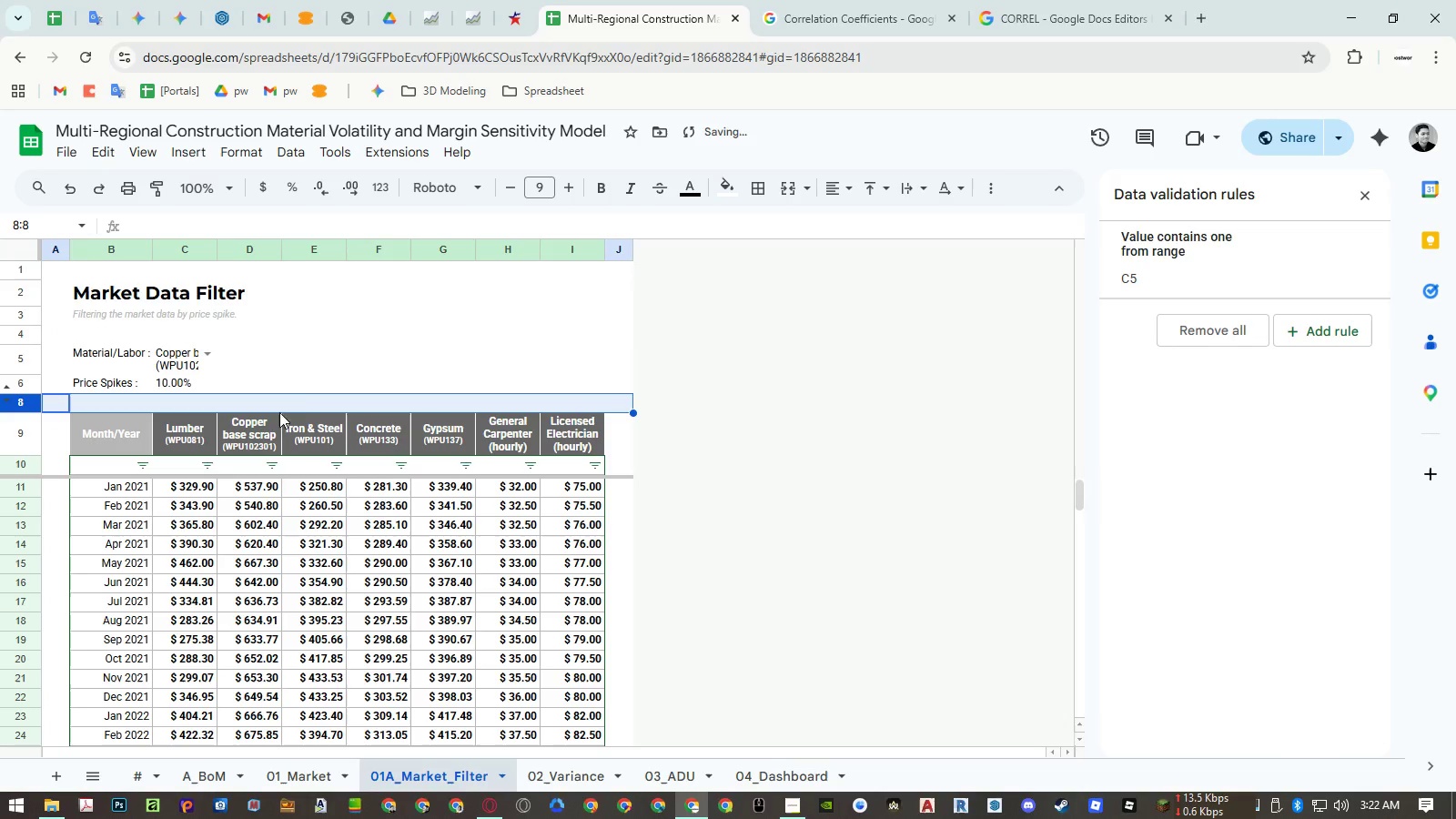 
left_click([318, 367])
 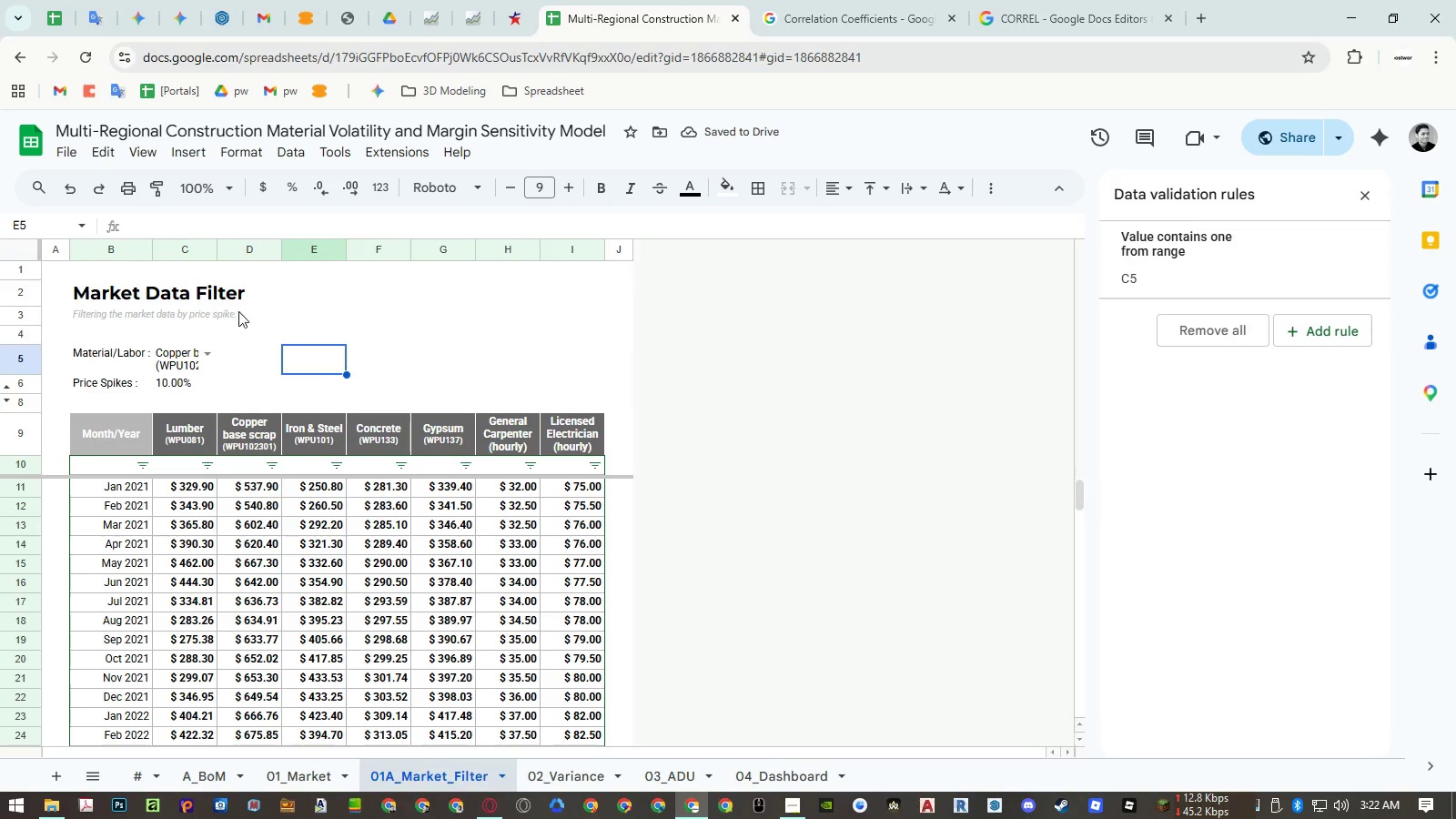 
right_click([182, 251])
 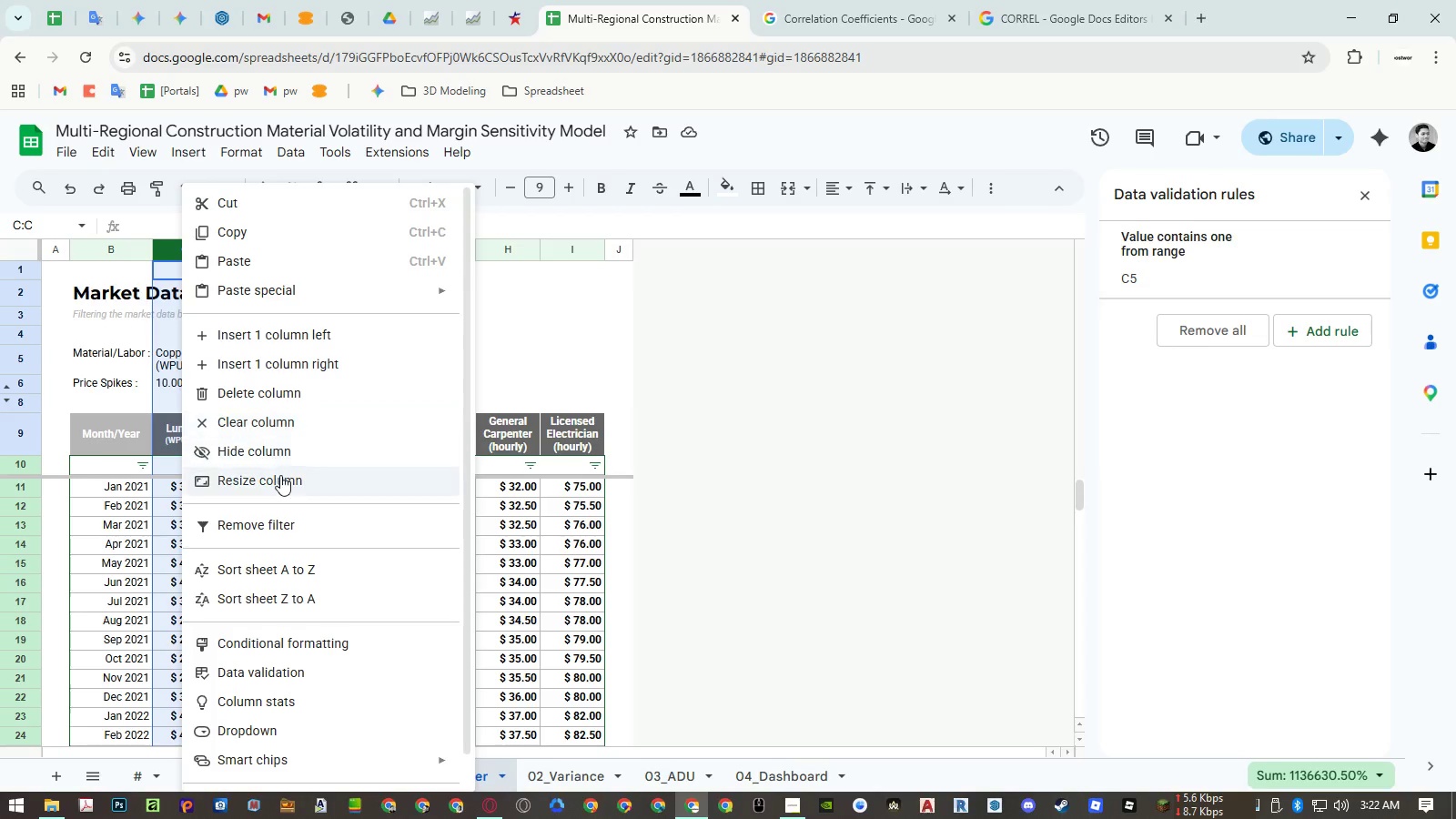 
left_click([280, 475])
 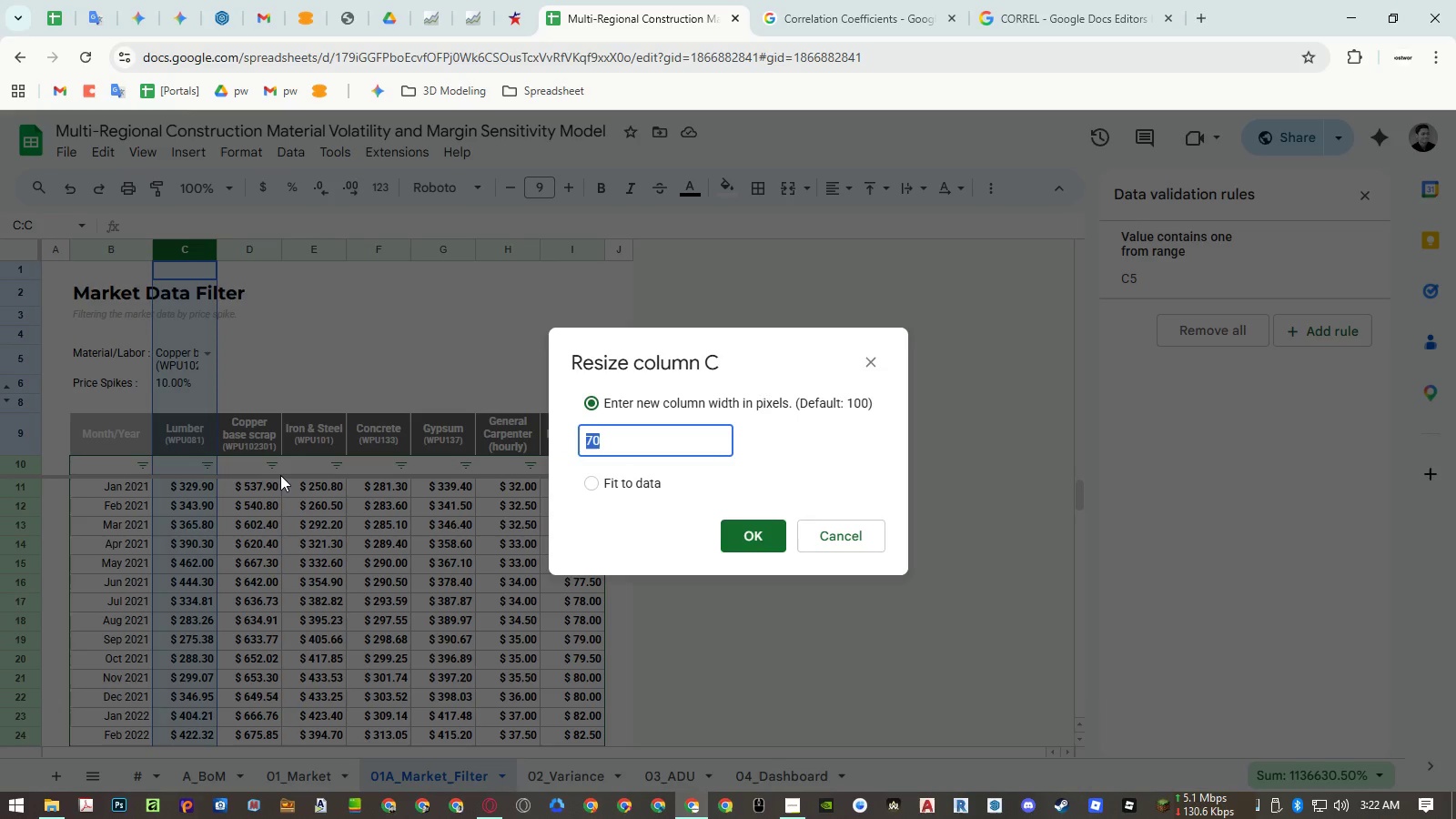 
key(Escape)
 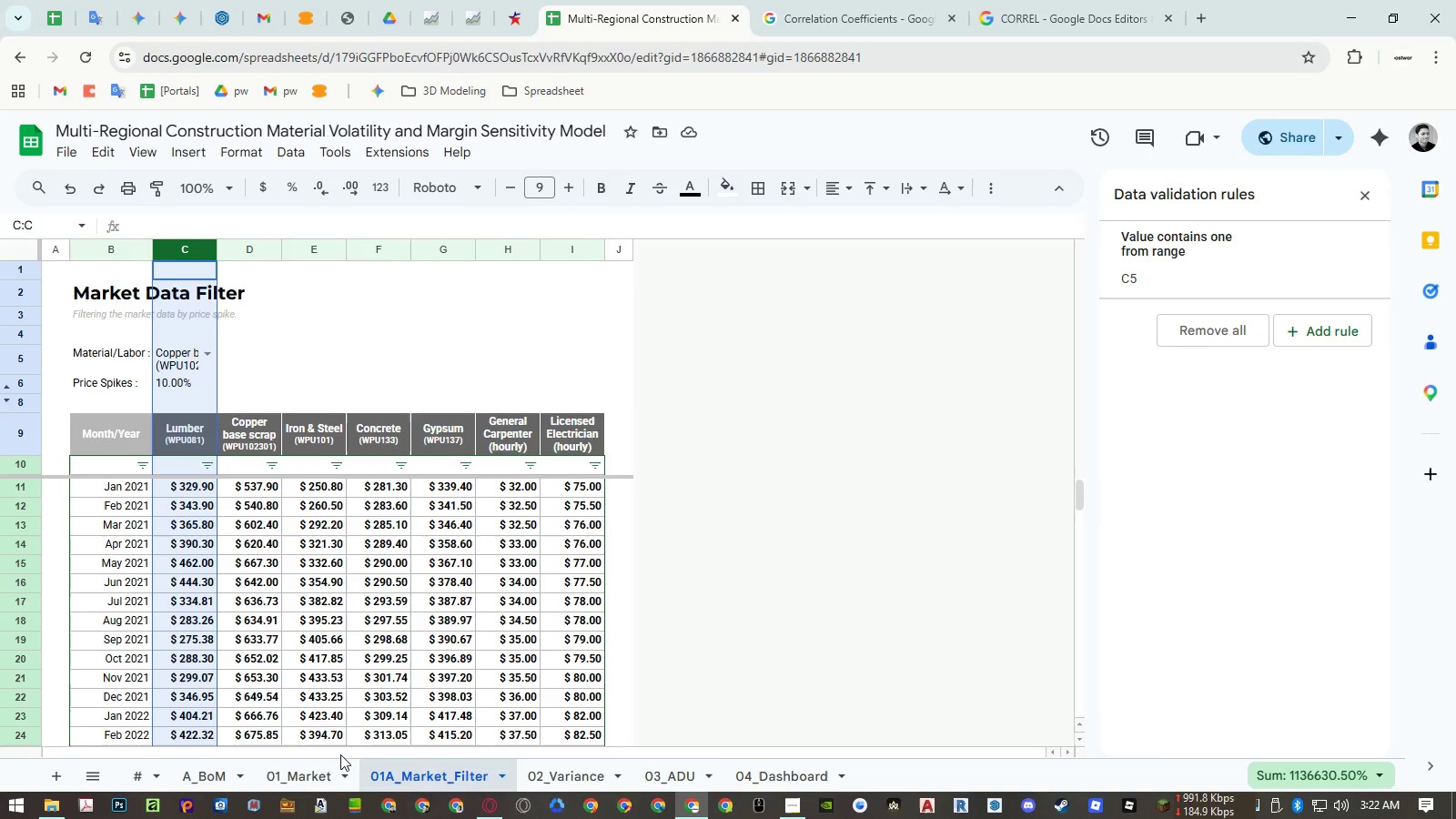 
left_click([323, 774])
 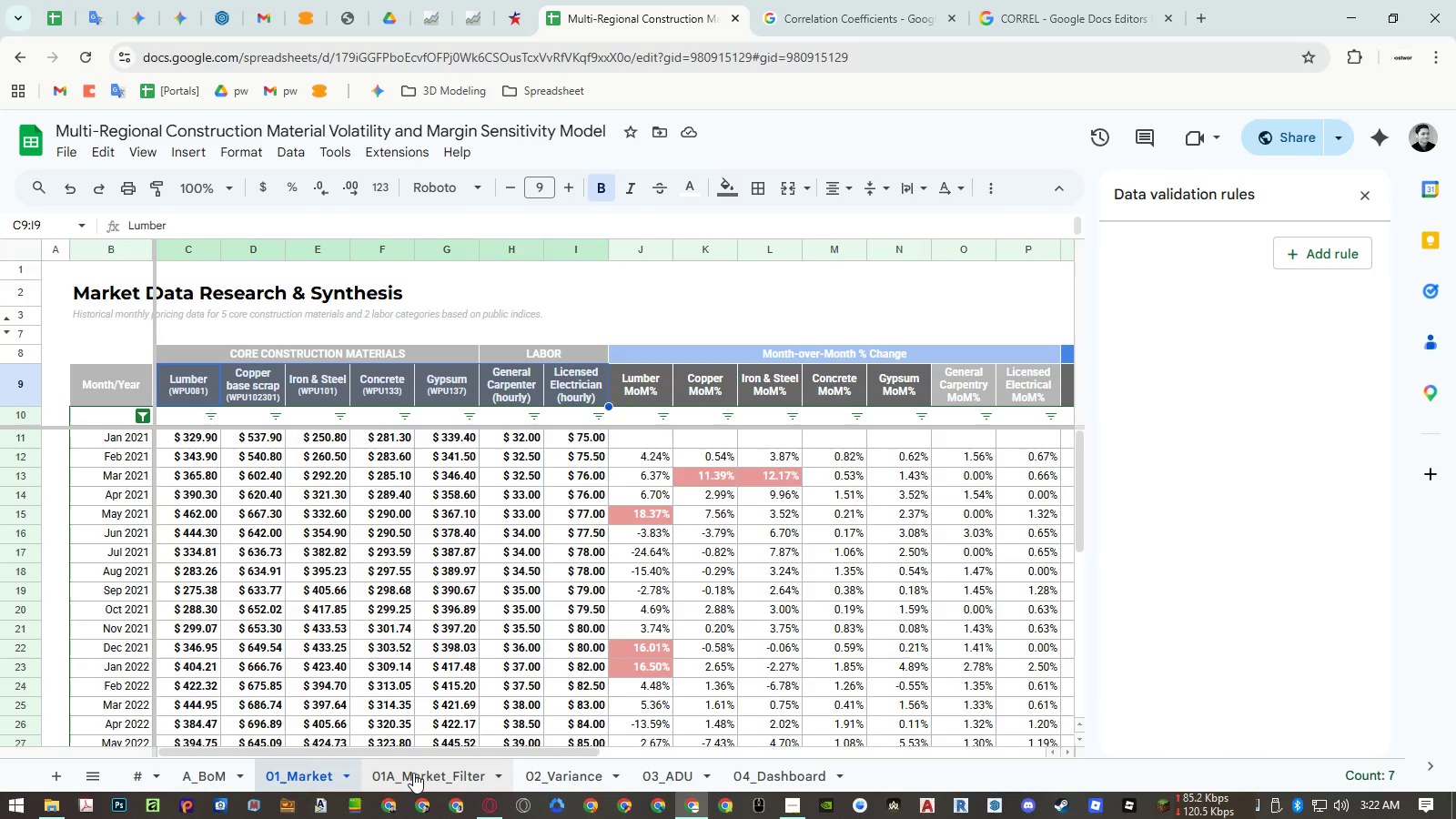 
left_click([413, 773])
 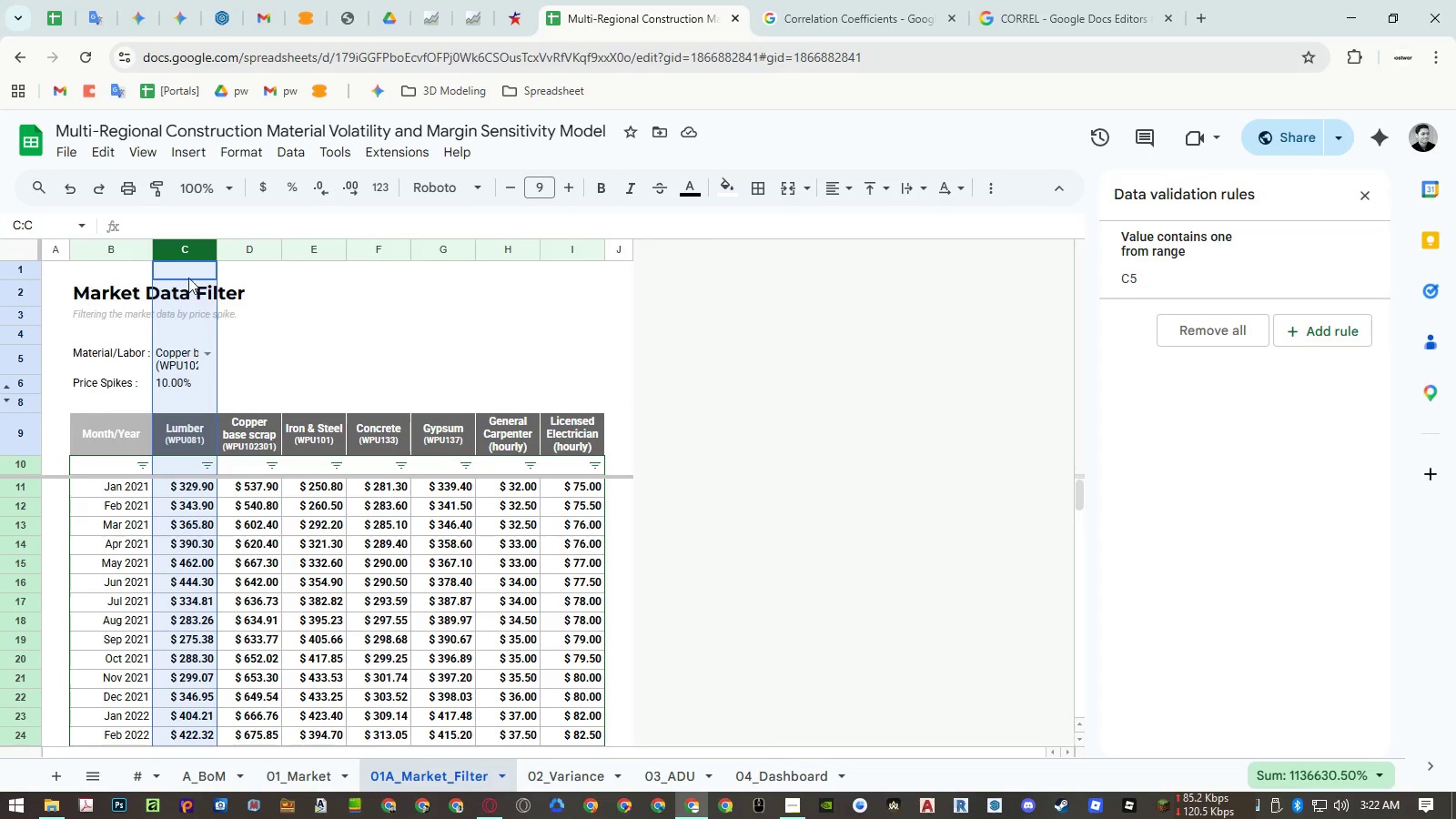 
right_click([187, 246])
 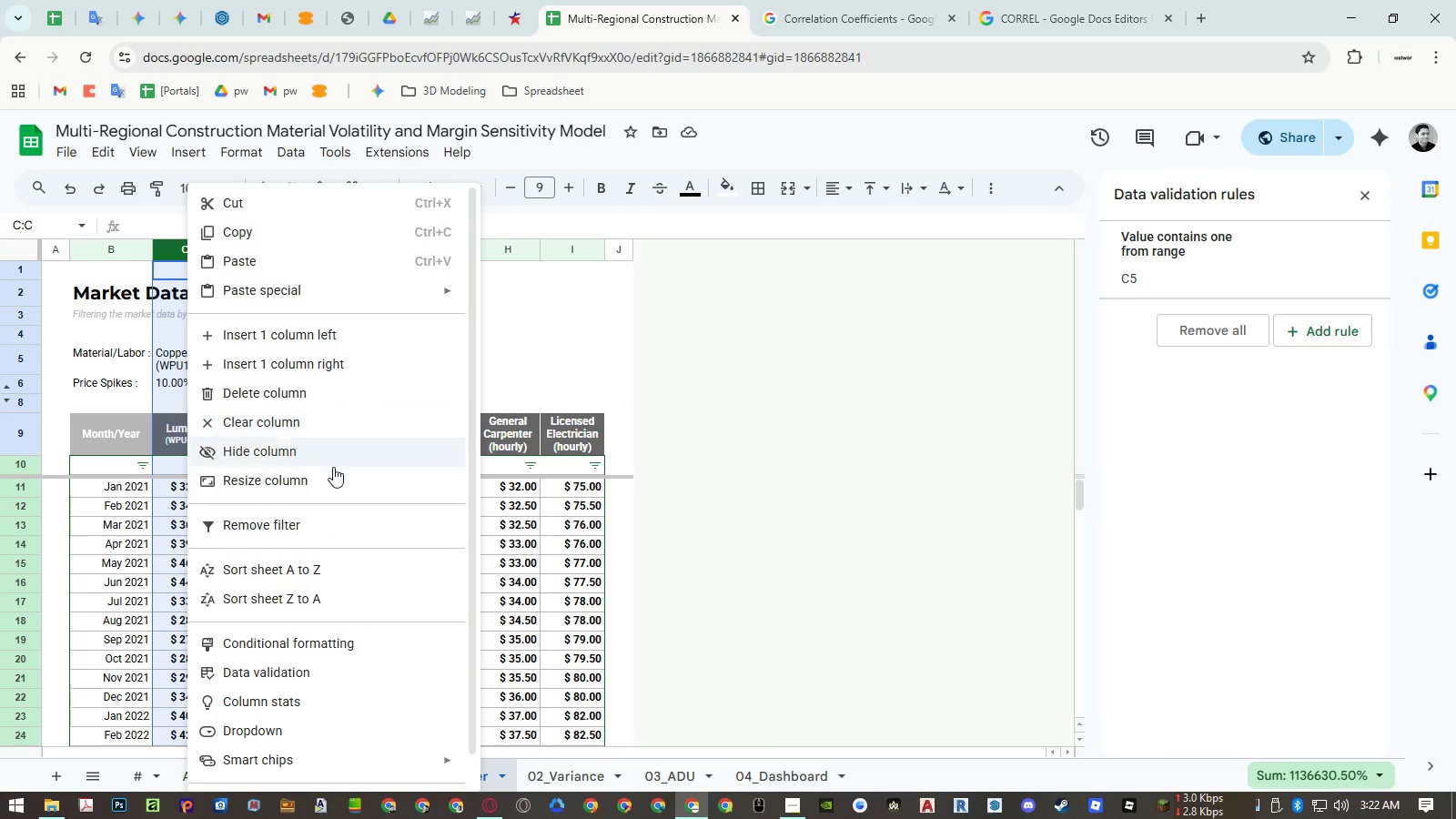 
left_click([334, 474])
 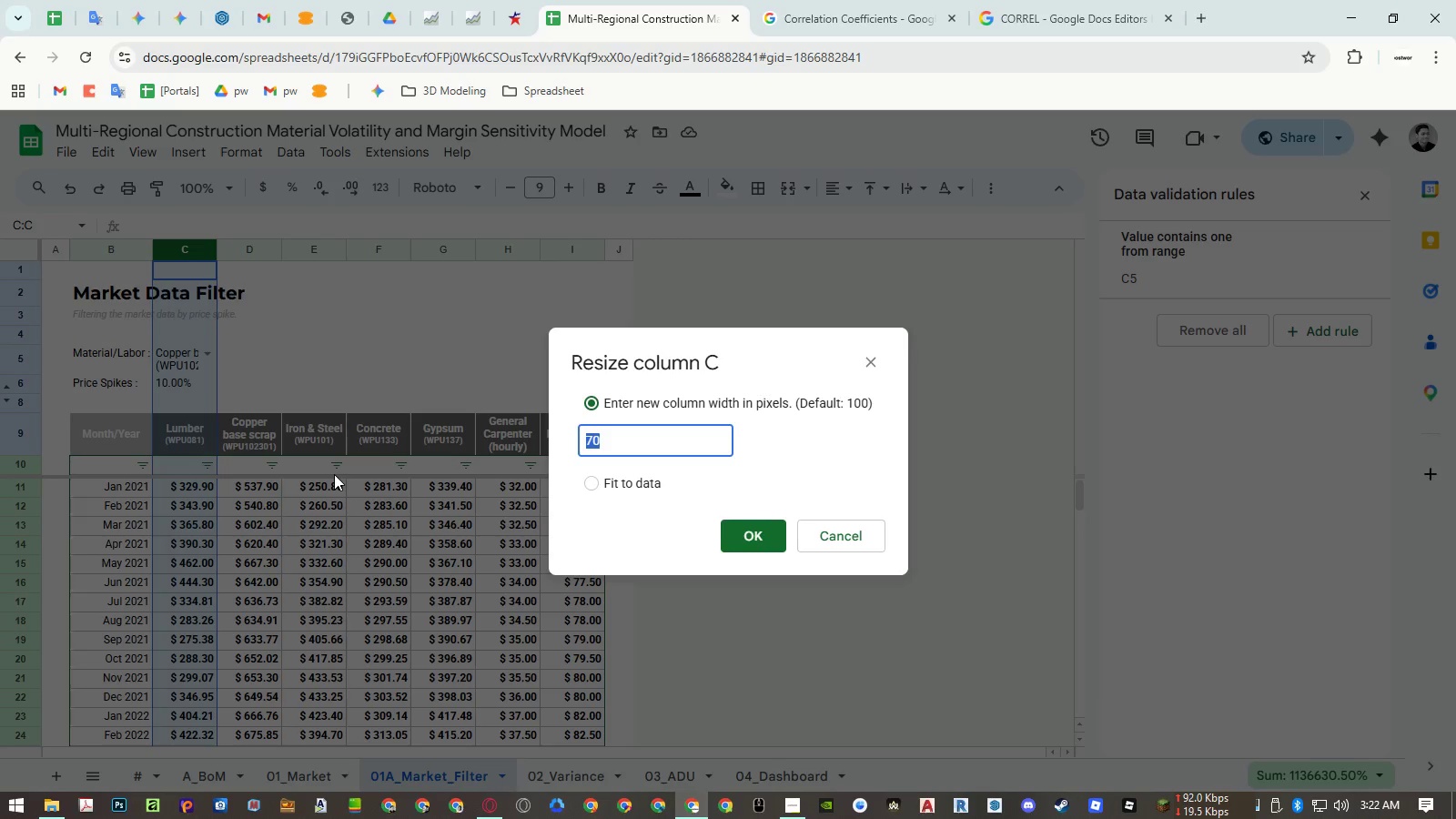 
key(Numpad1)
 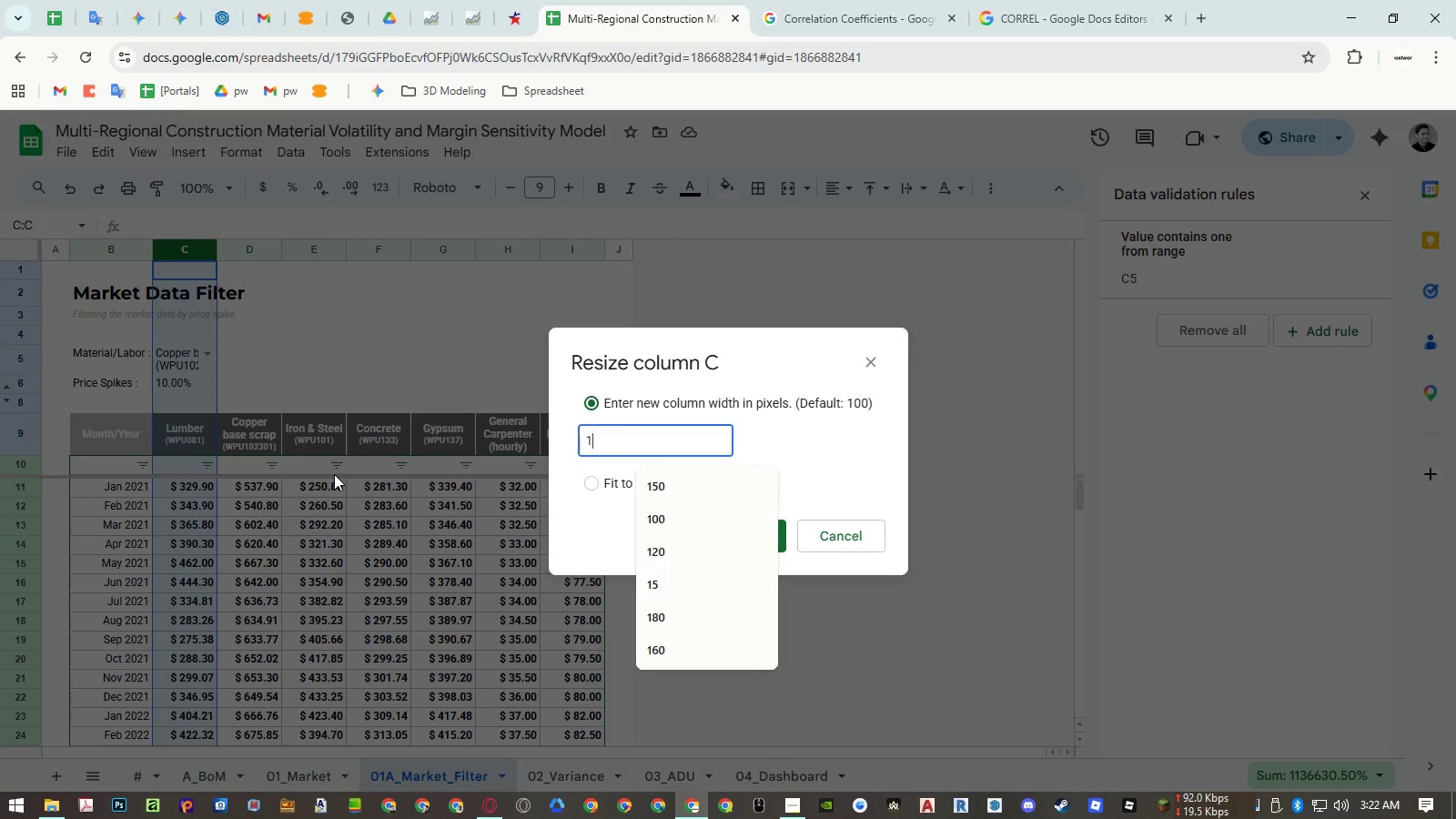 
key(Numpad4)
 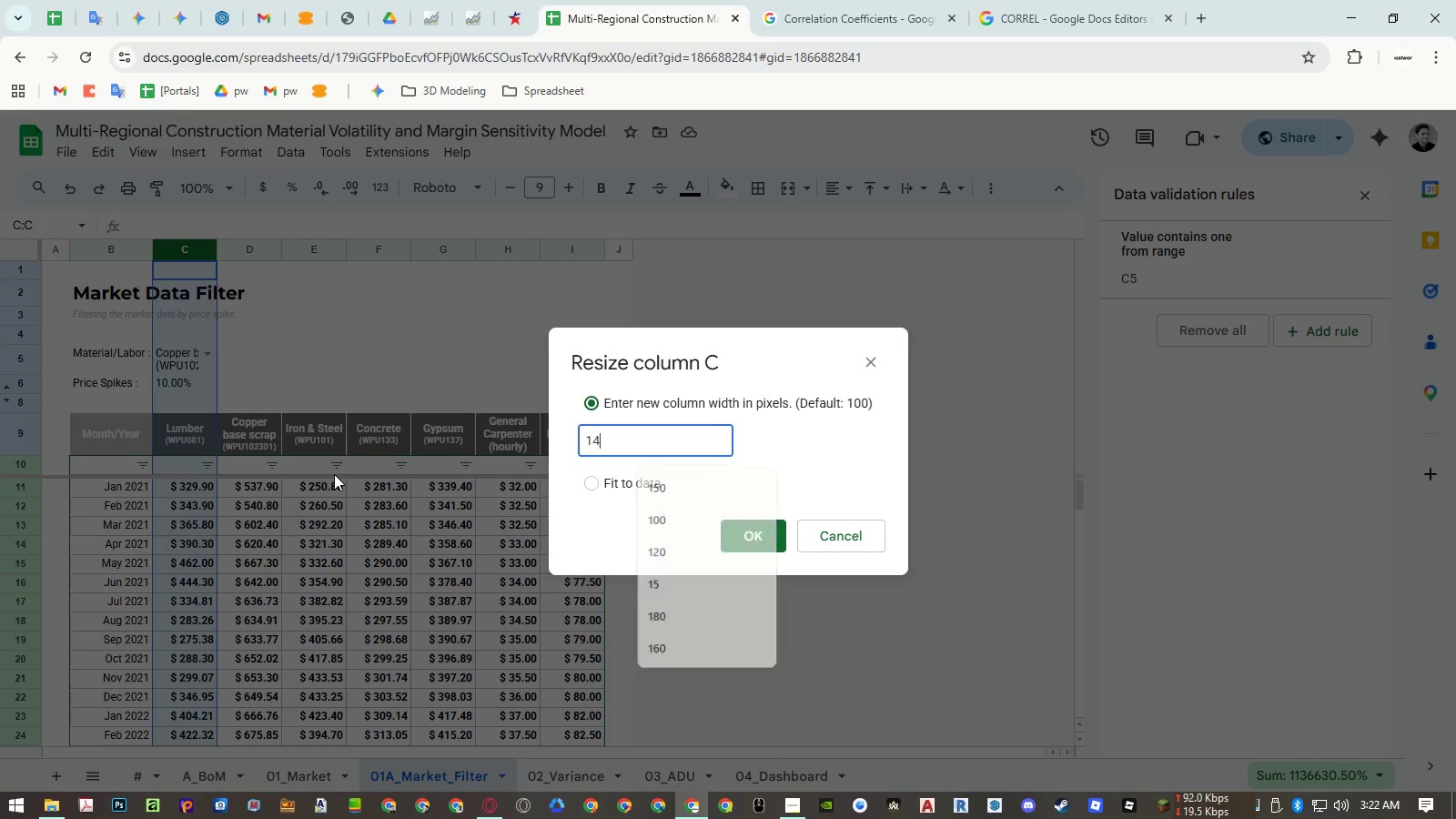 
key(Numpad0)
 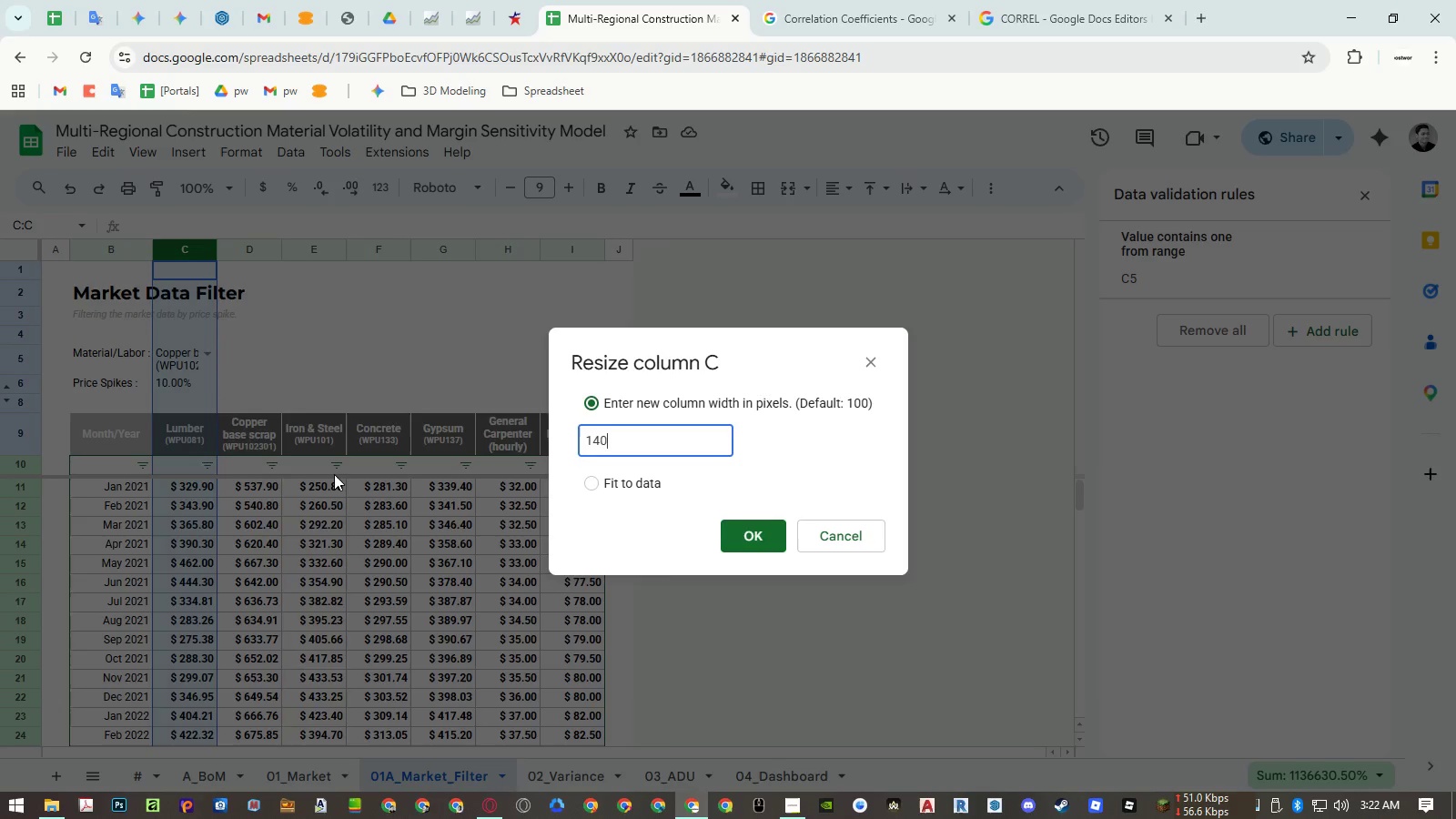 
key(NumpadEnter)
 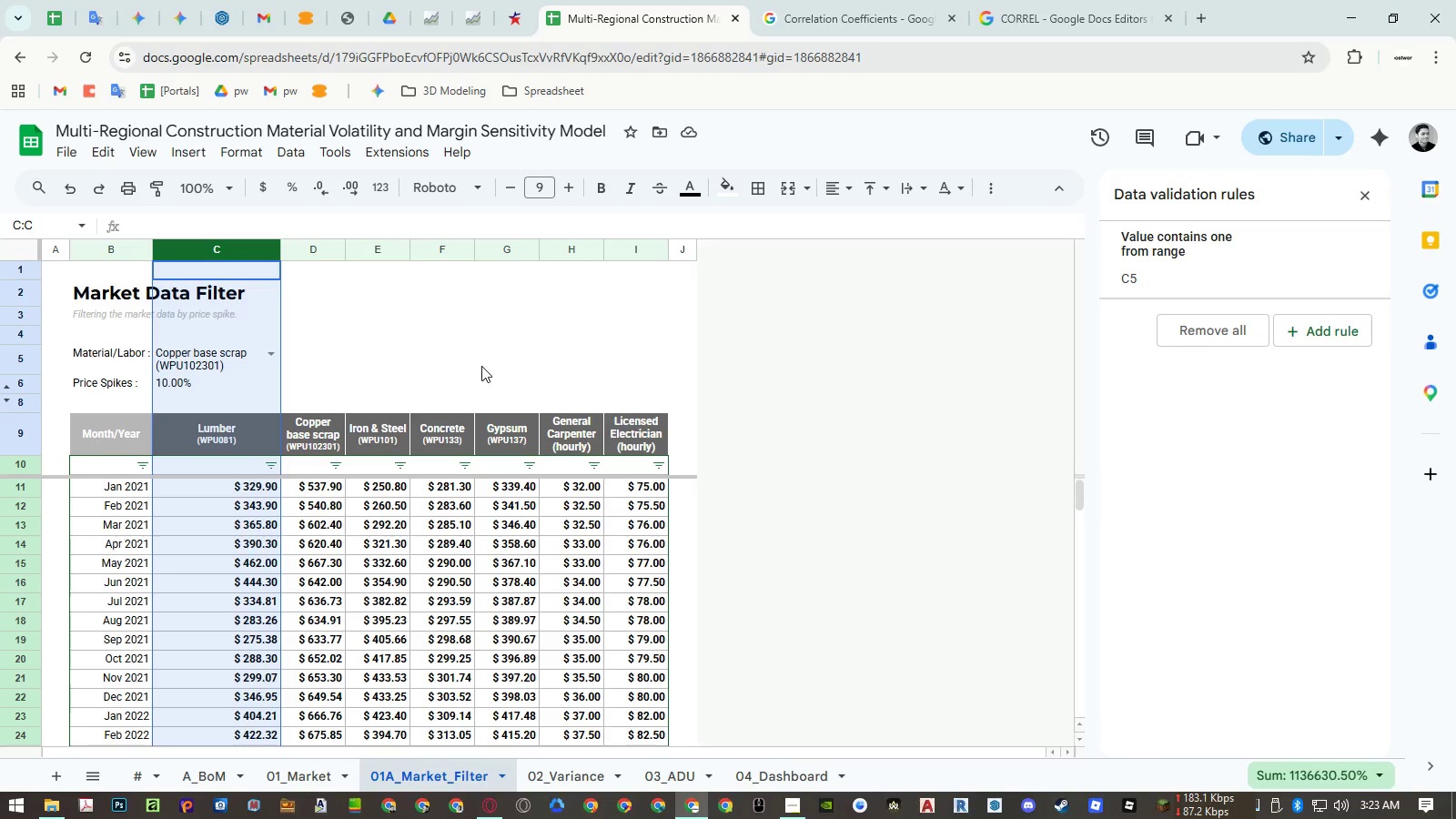 
wait(65.8)
 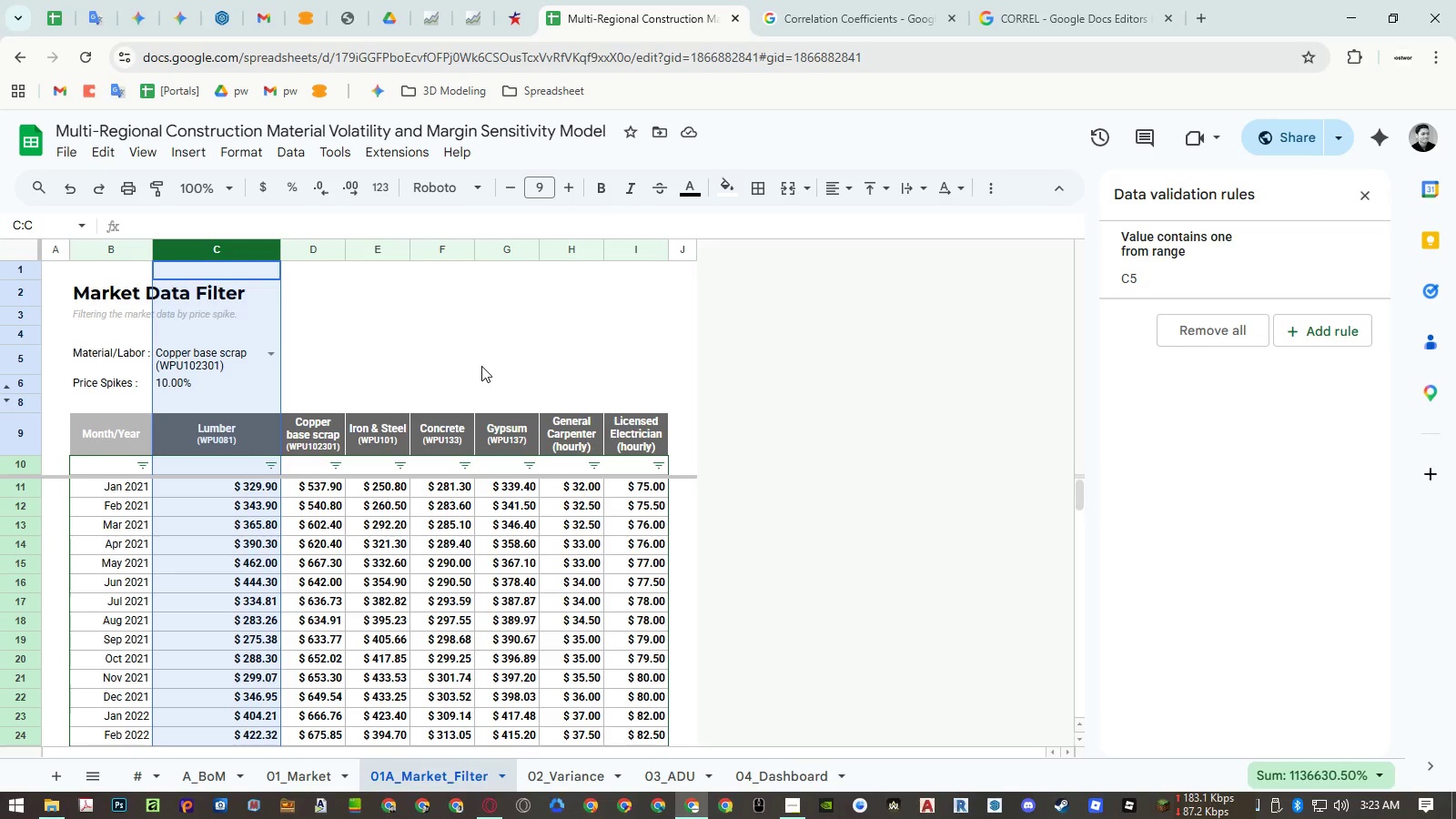 
left_click([784, 818])